 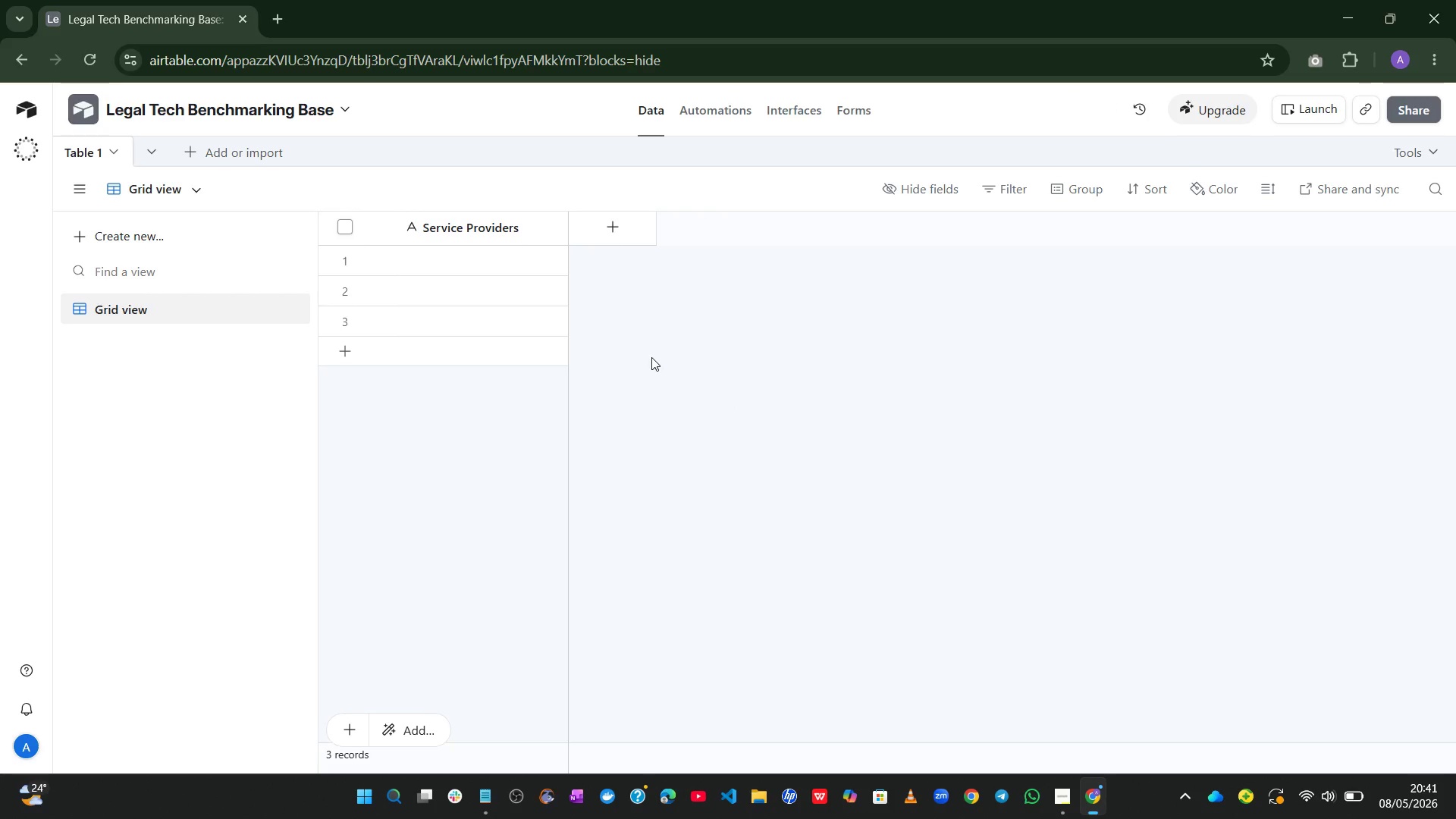 
double_click([483, 219])
 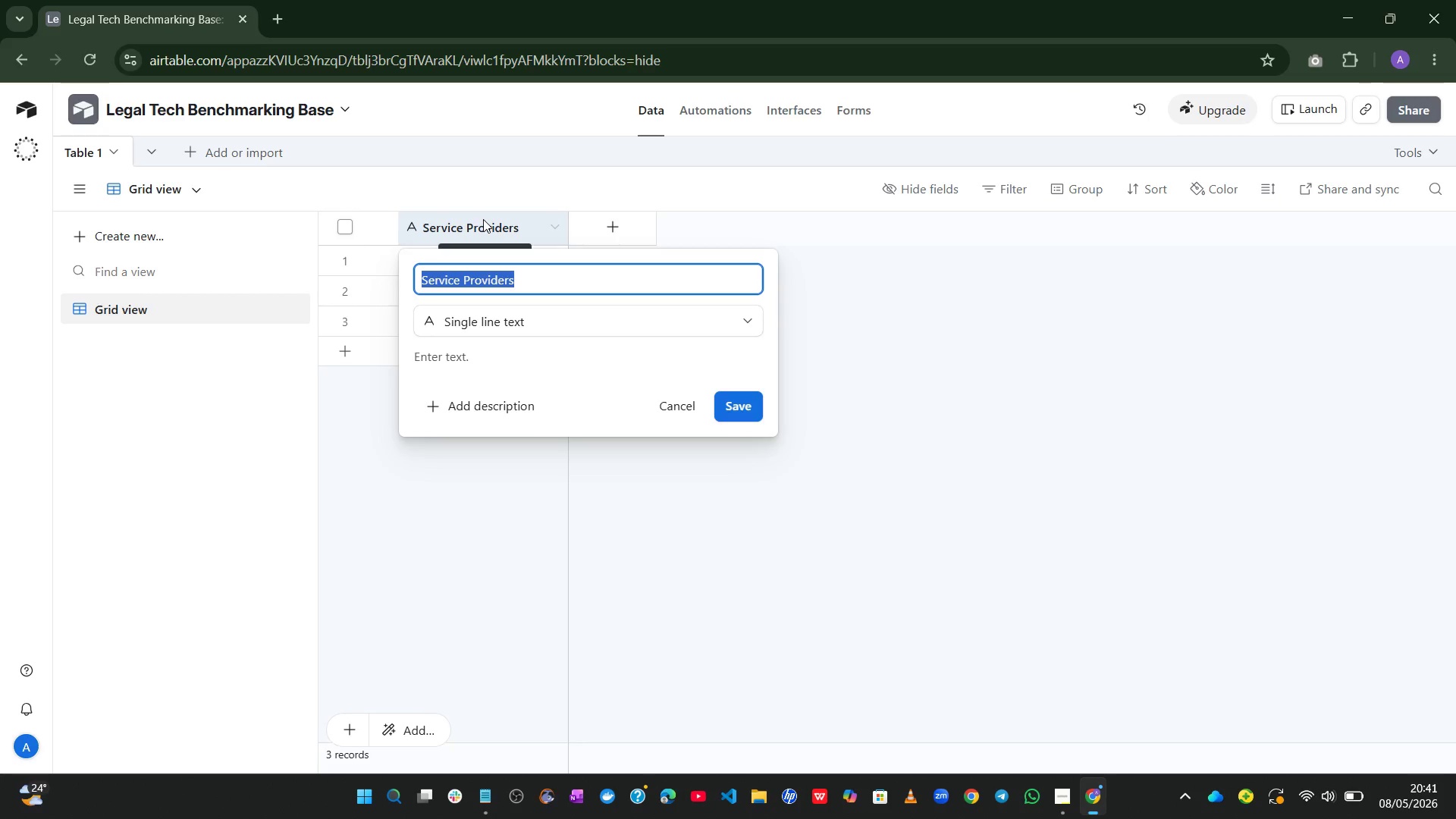 
key(Control+X)
 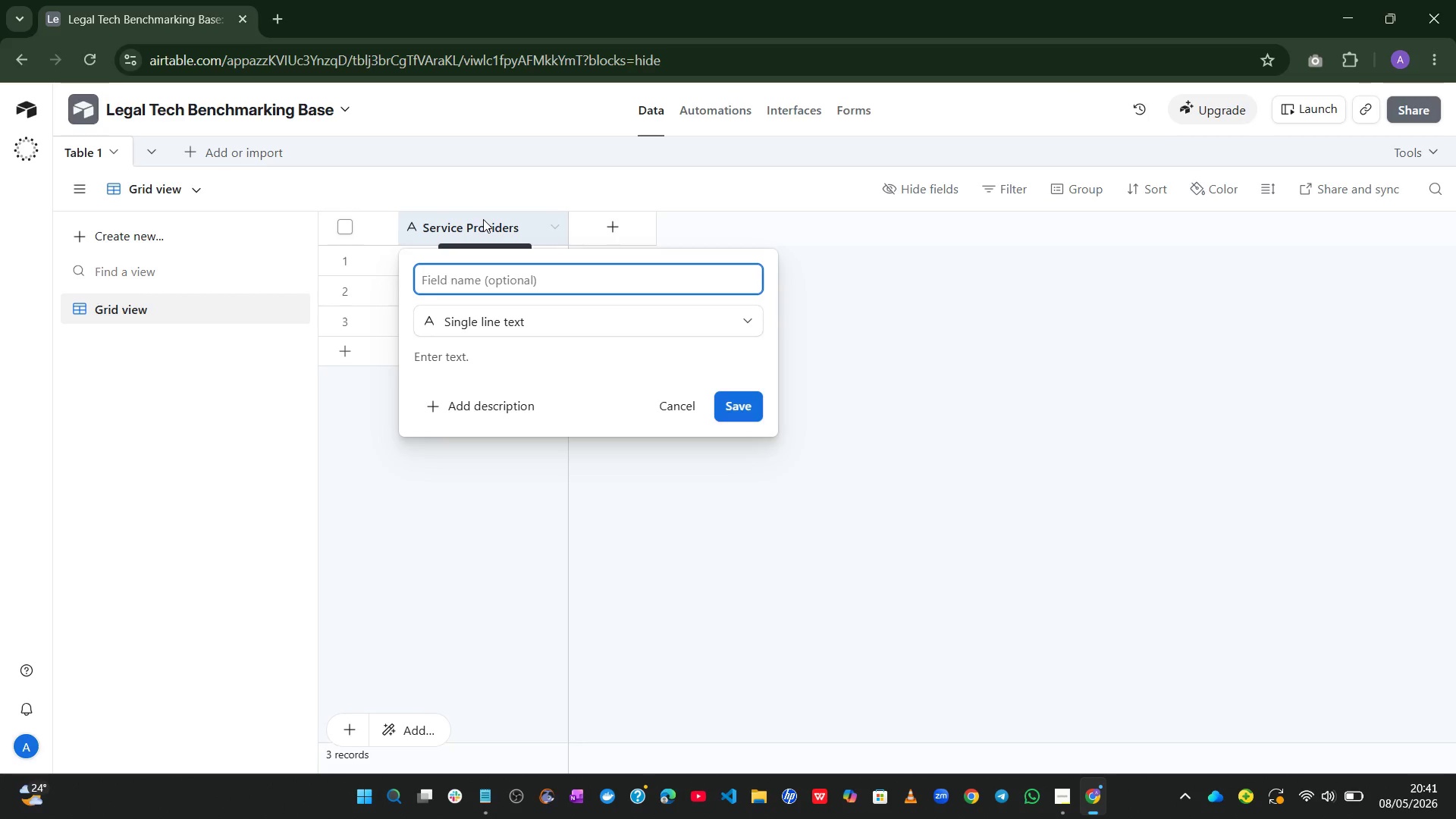 
type(Provider Name)
 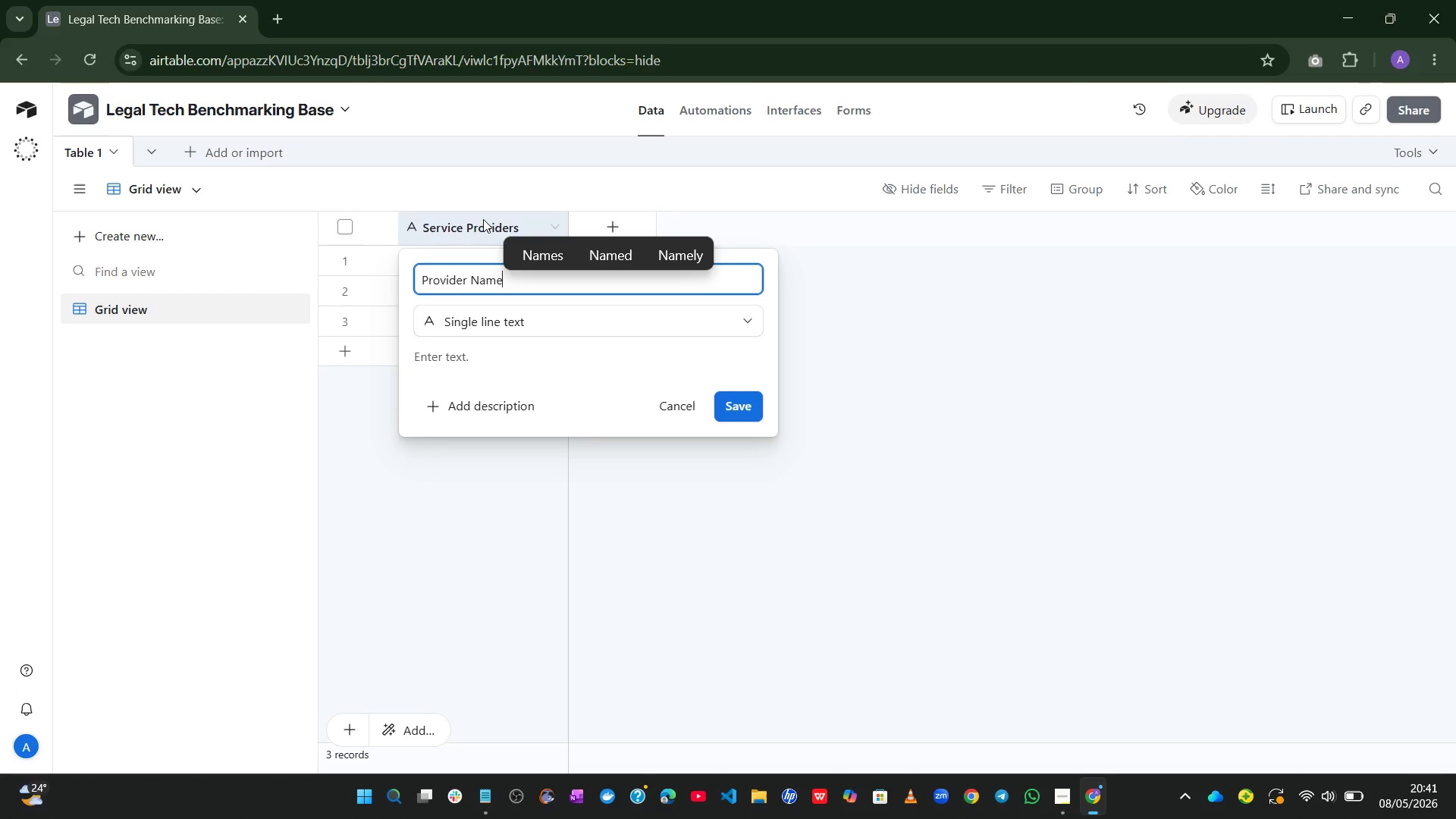 
left_click([745, 418])
 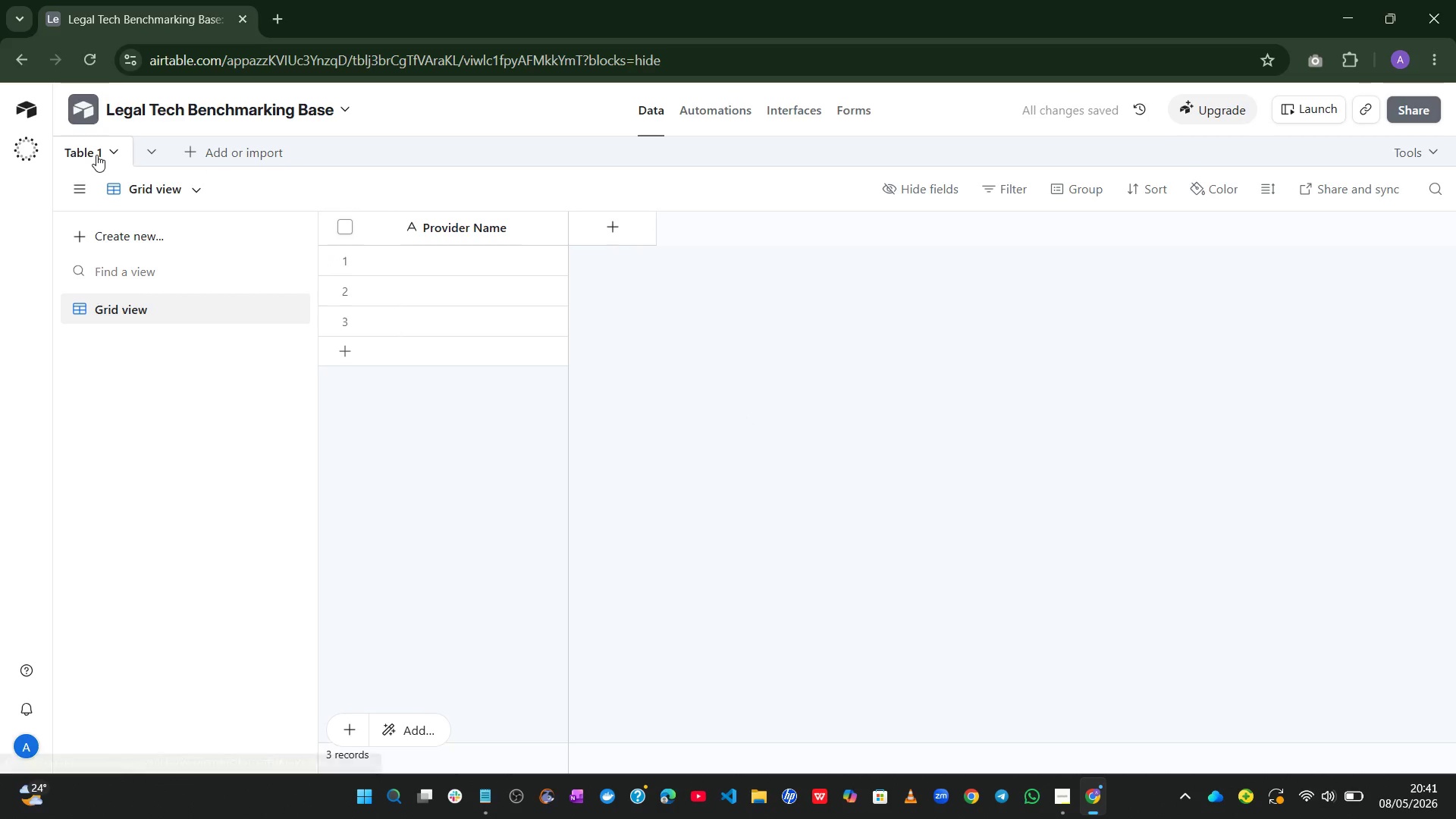 
double_click([84, 151])
 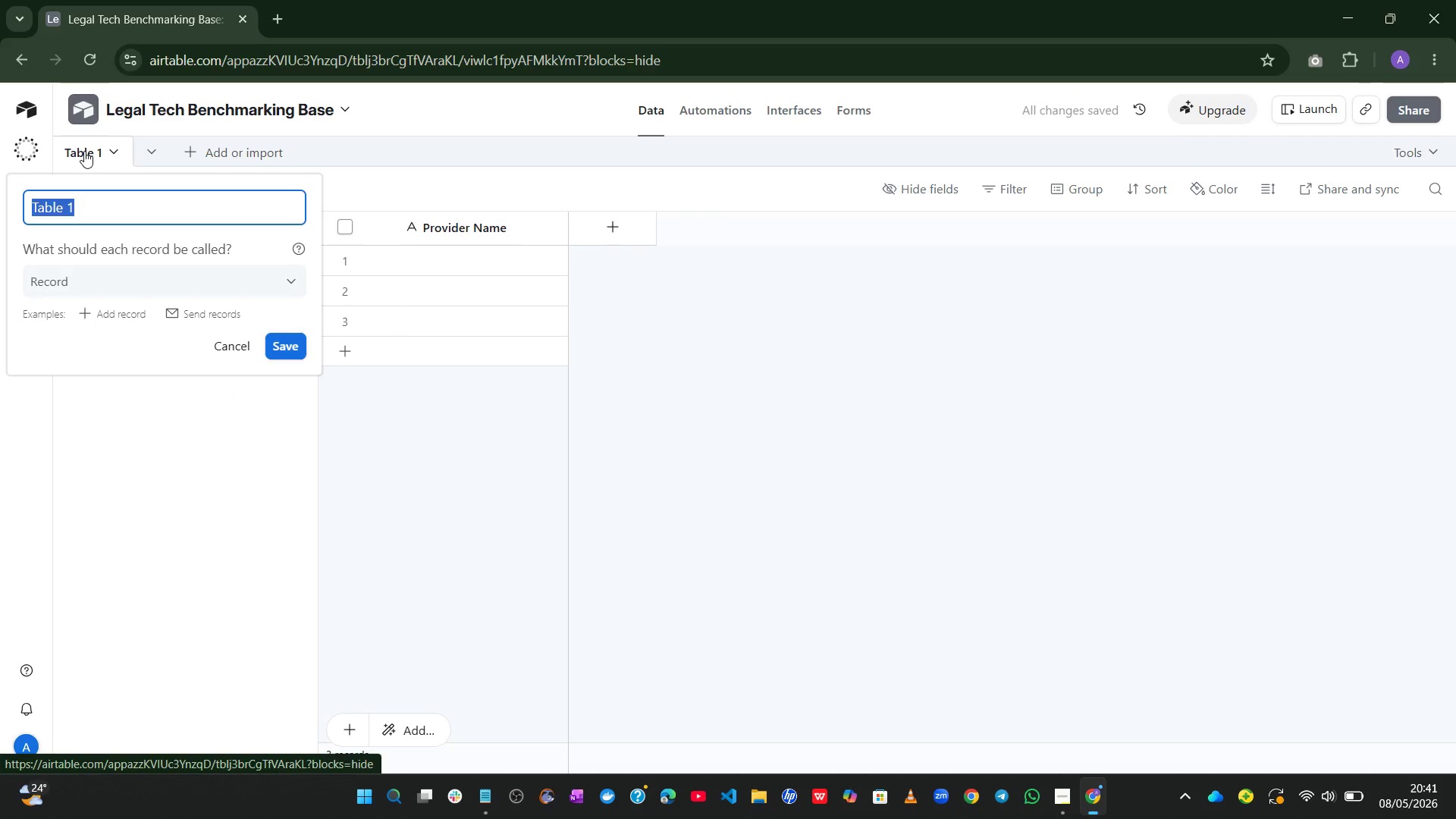 
key(Control+V)
 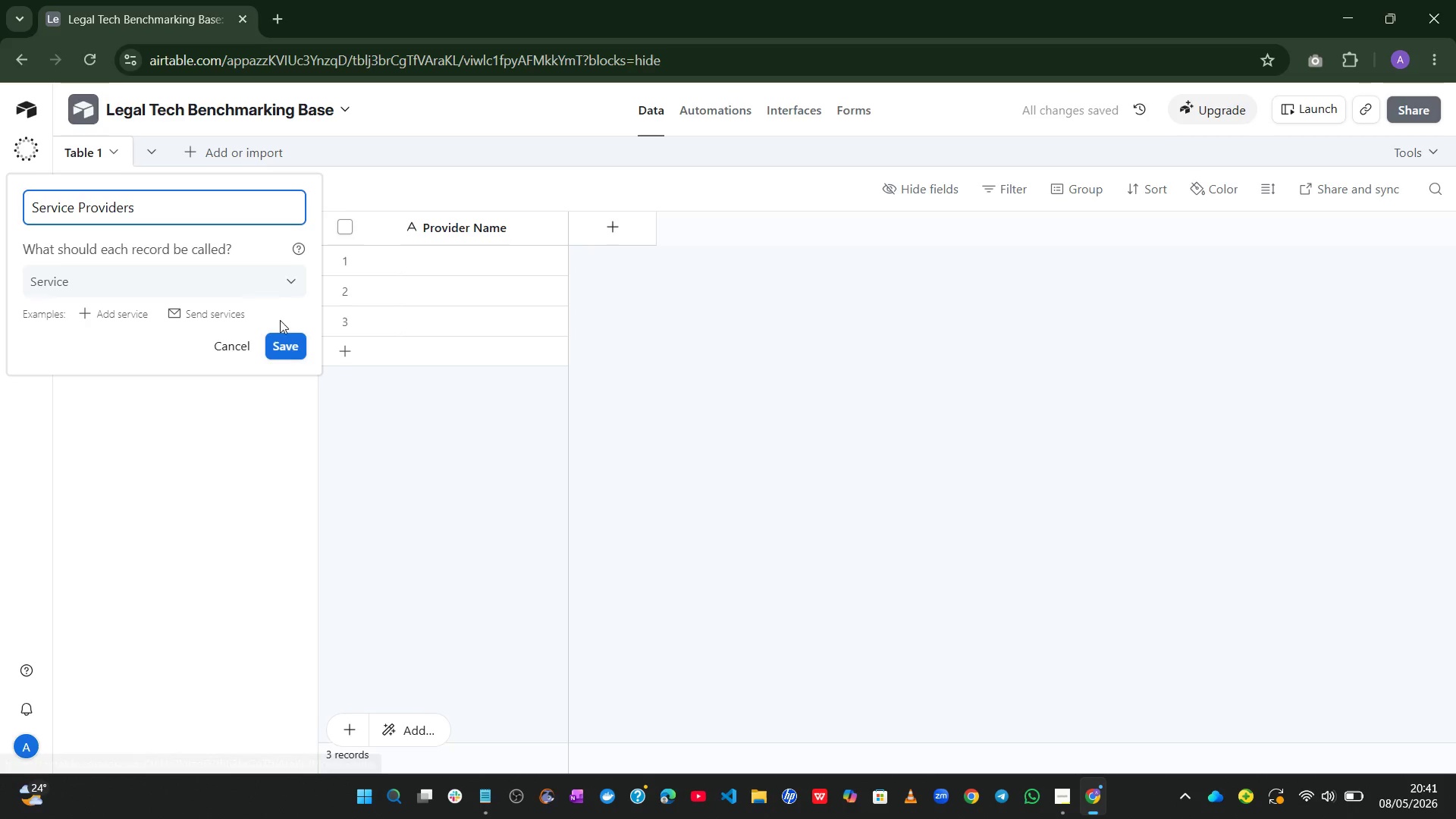 
left_click([287, 342])
 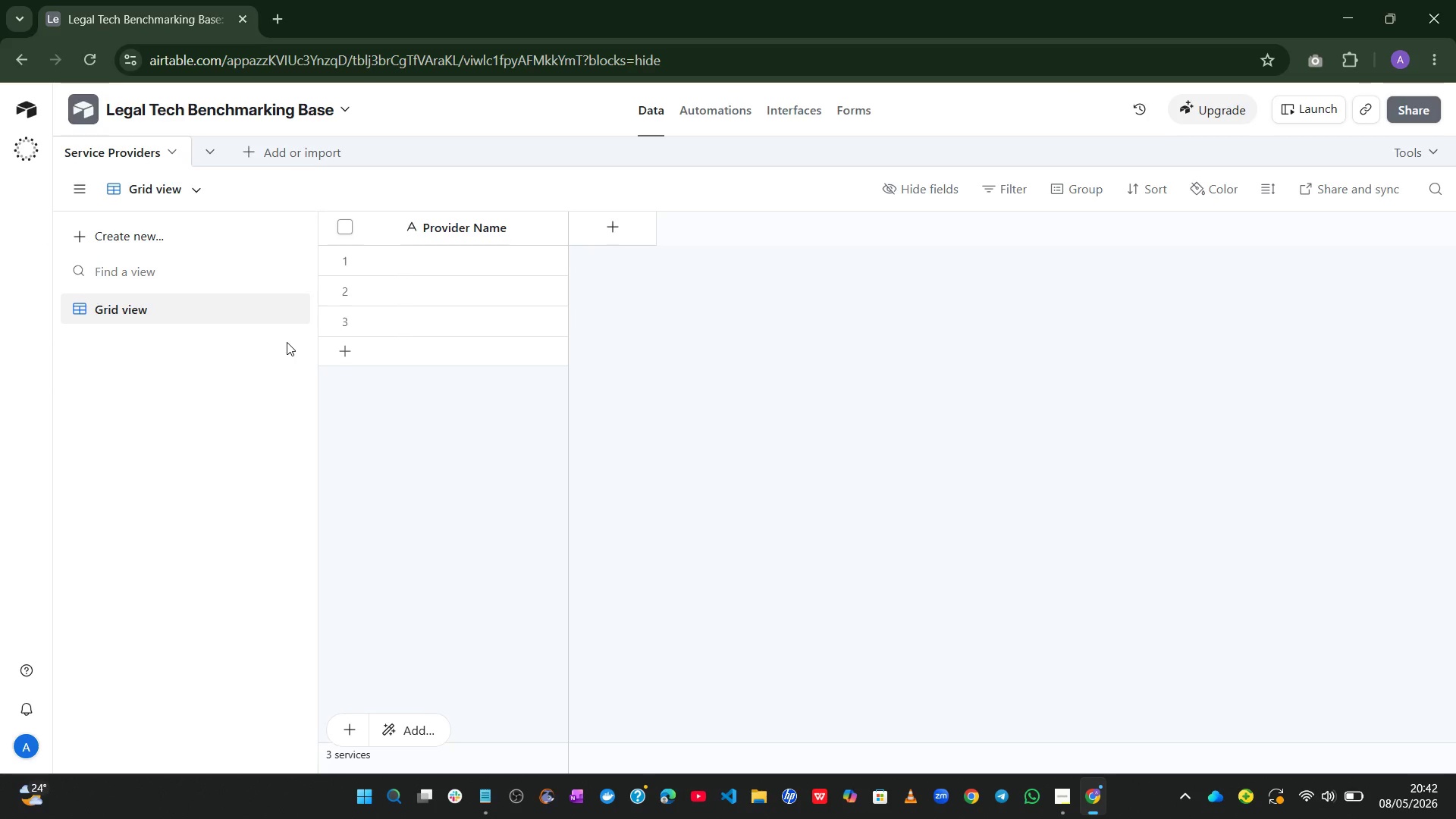 
wait(17.14)
 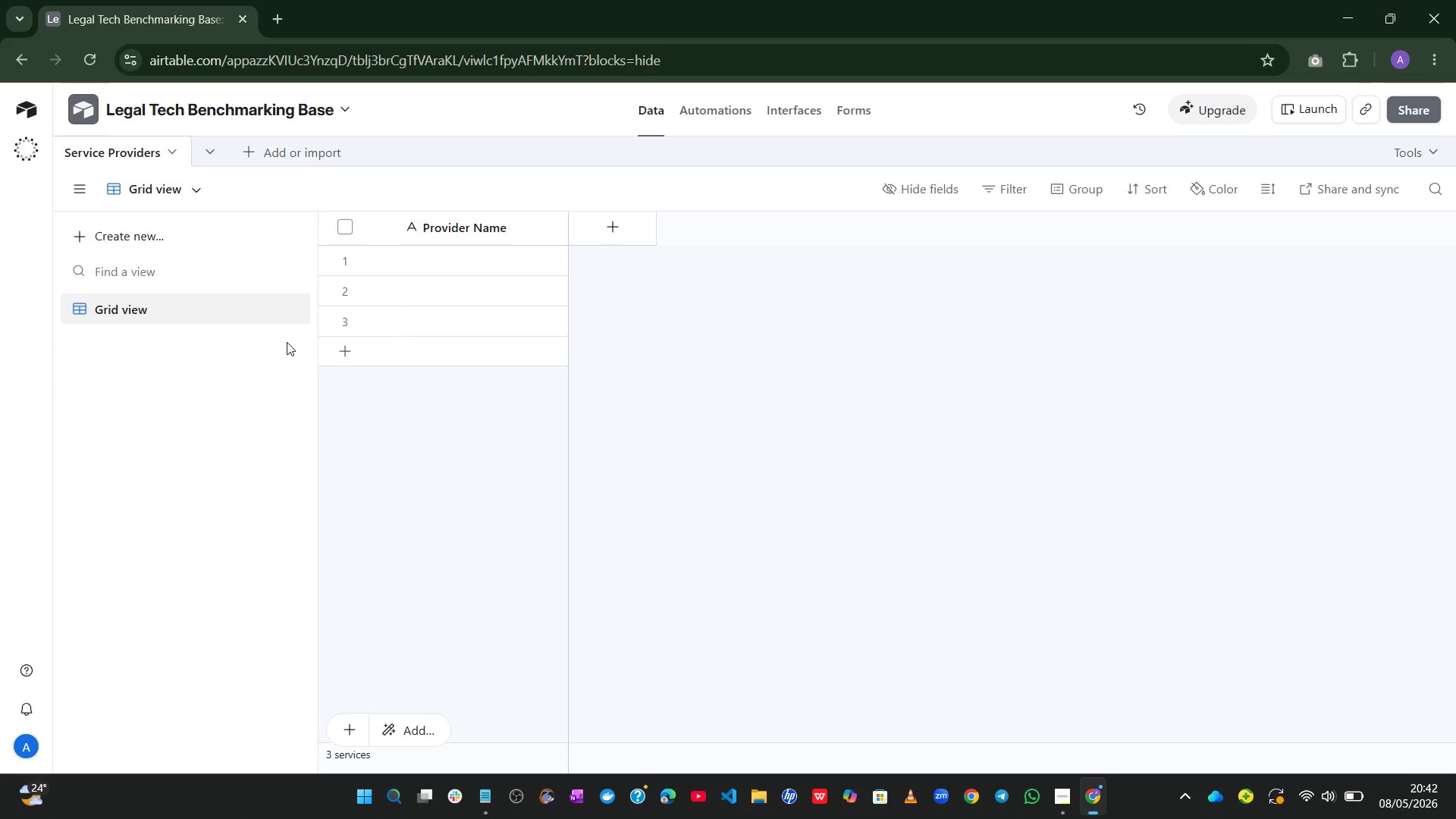 
left_click([602, 219])
 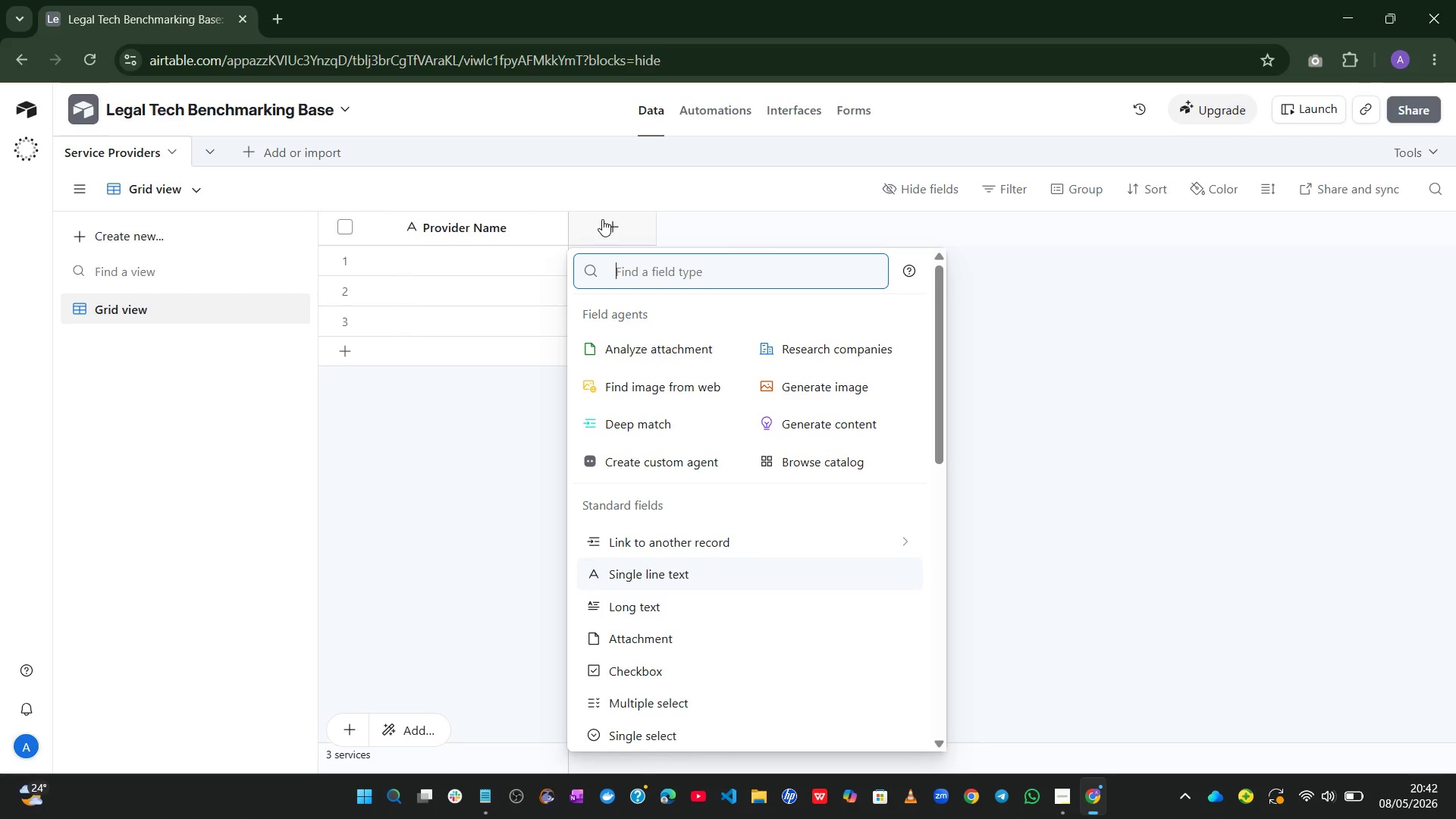 
wait(8.47)
 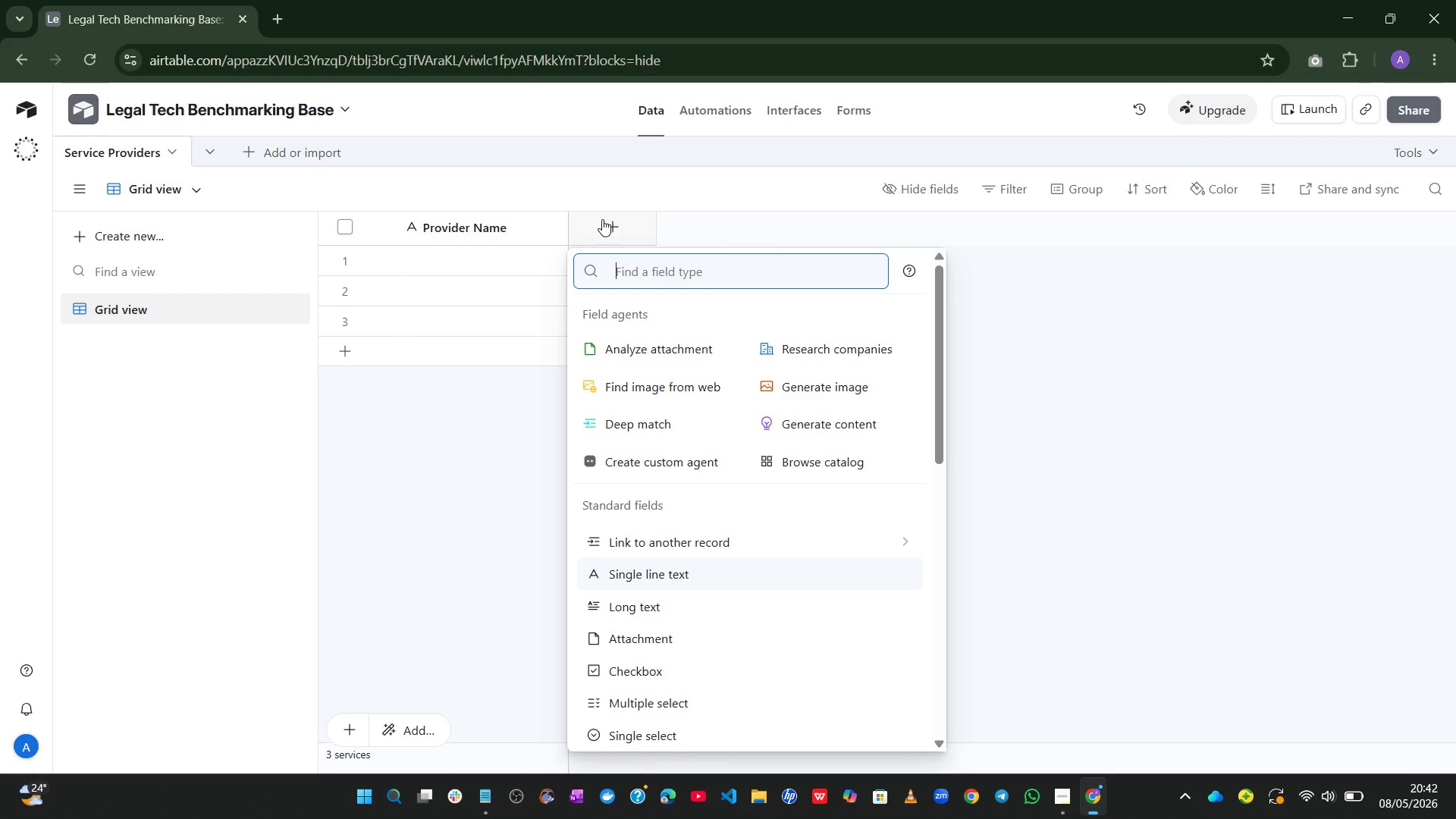 
left_click([730, 492])
 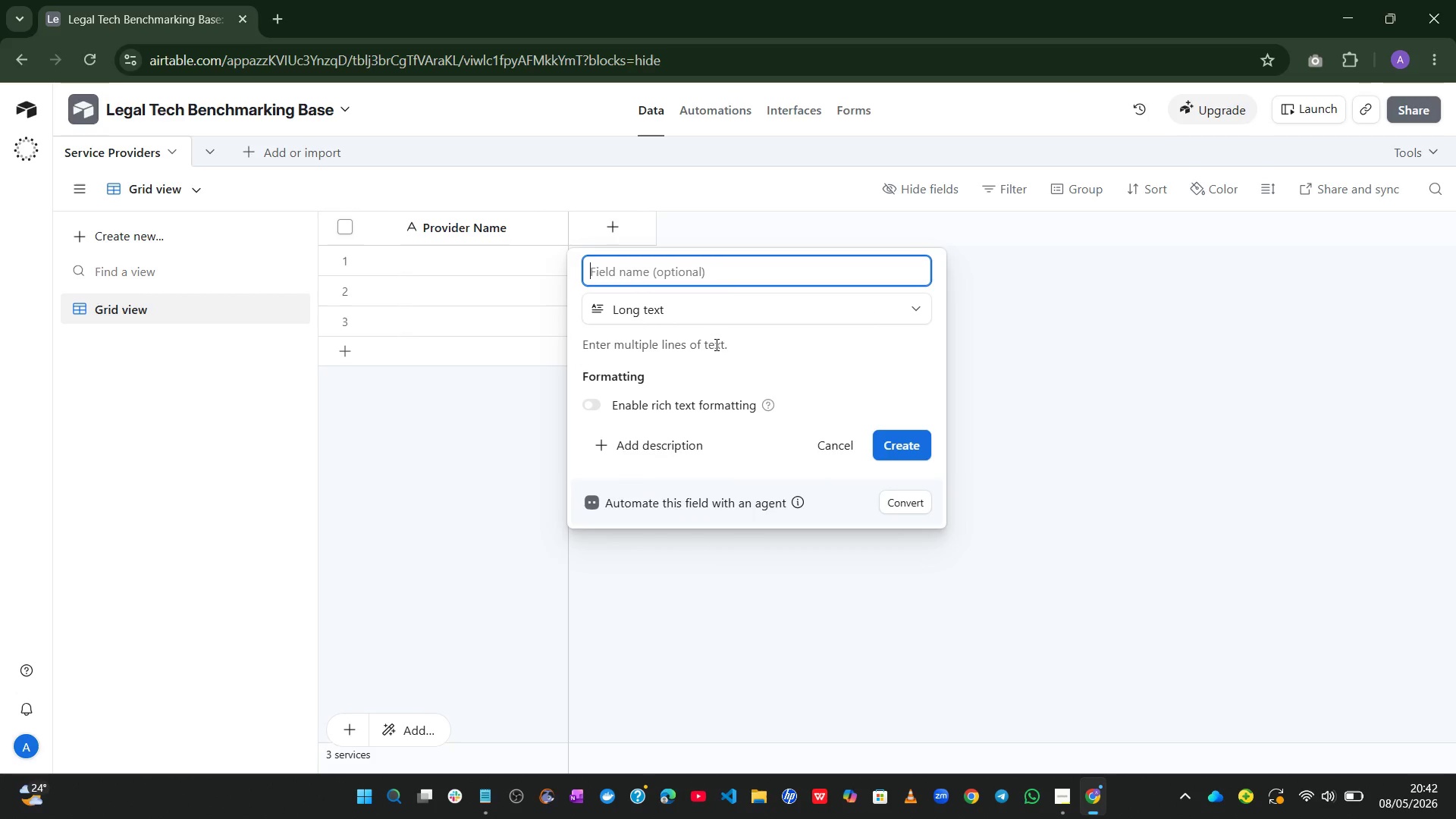 
left_click([710, 315])
 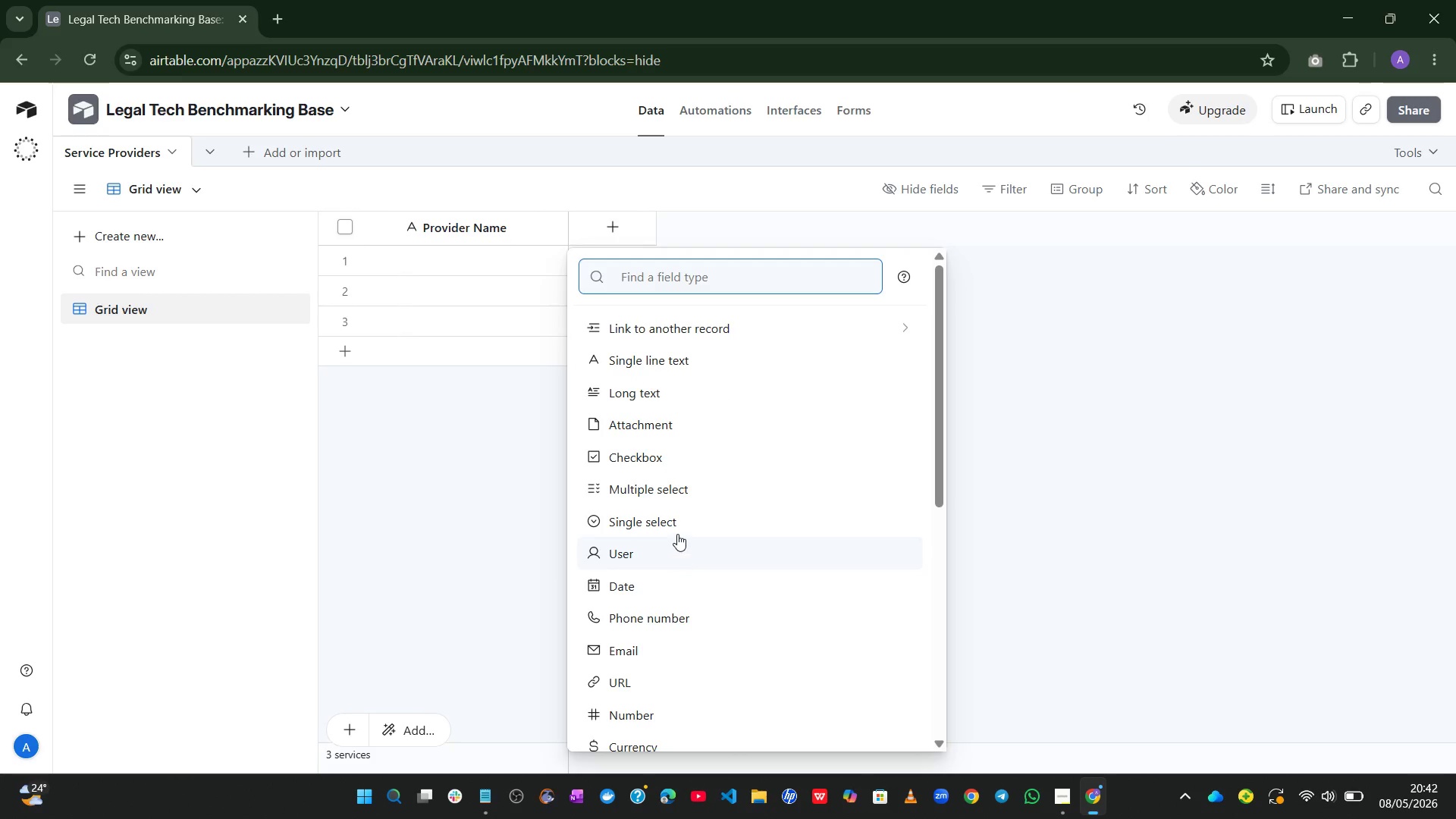 
left_click([676, 531])
 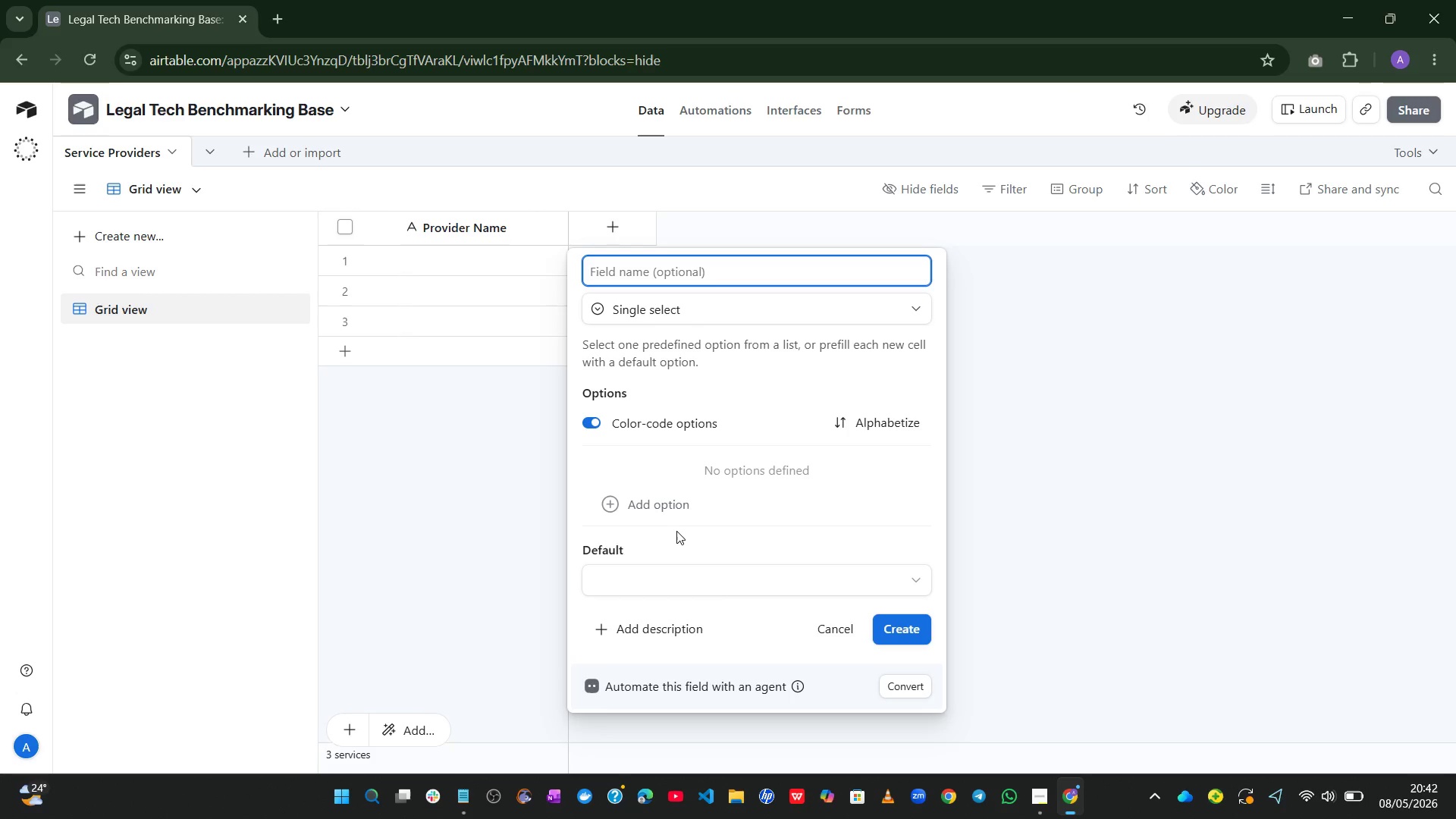 
type(Practice a)
key(Backspace)
type(Area )
 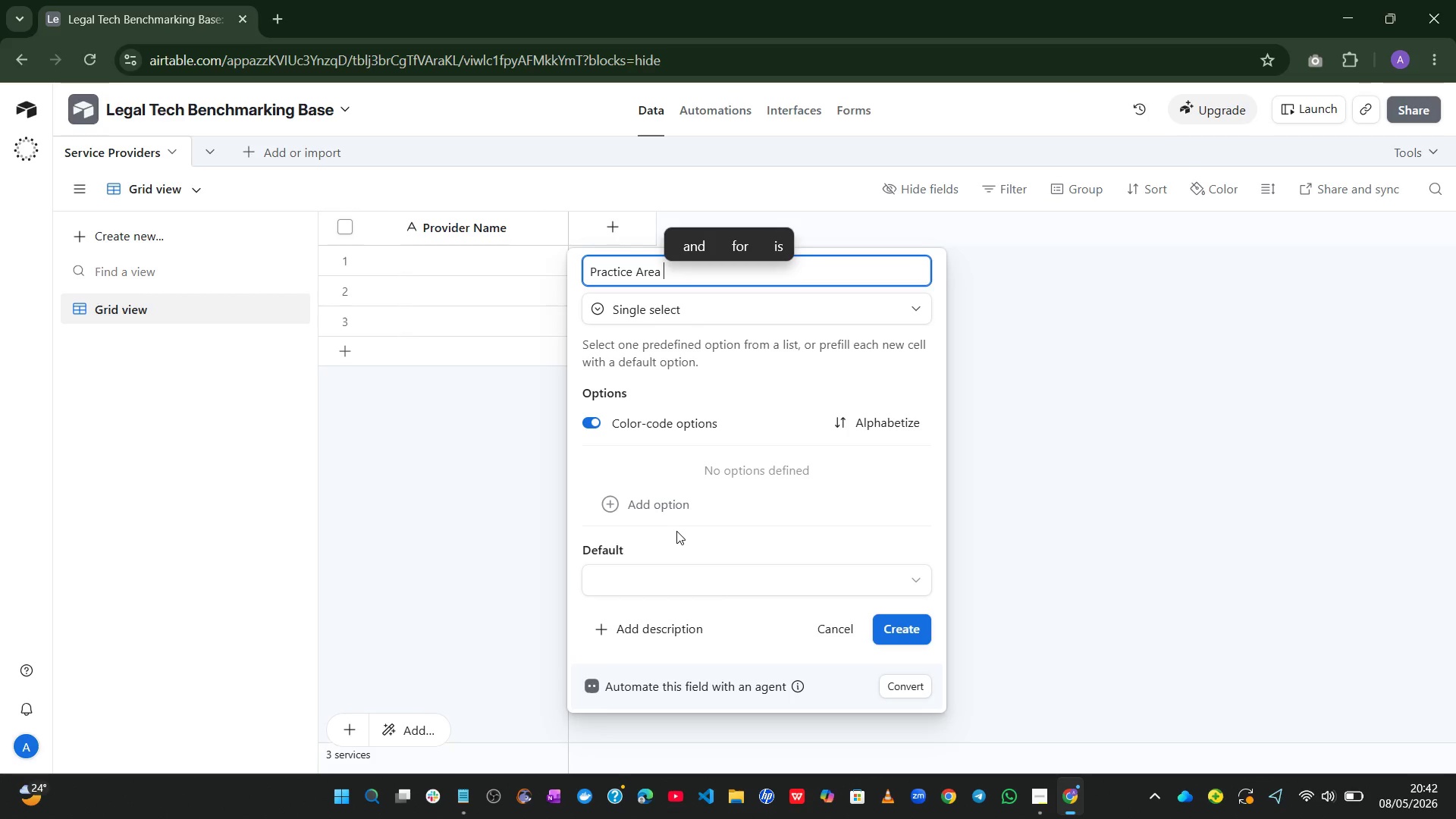 
wait(9.69)
 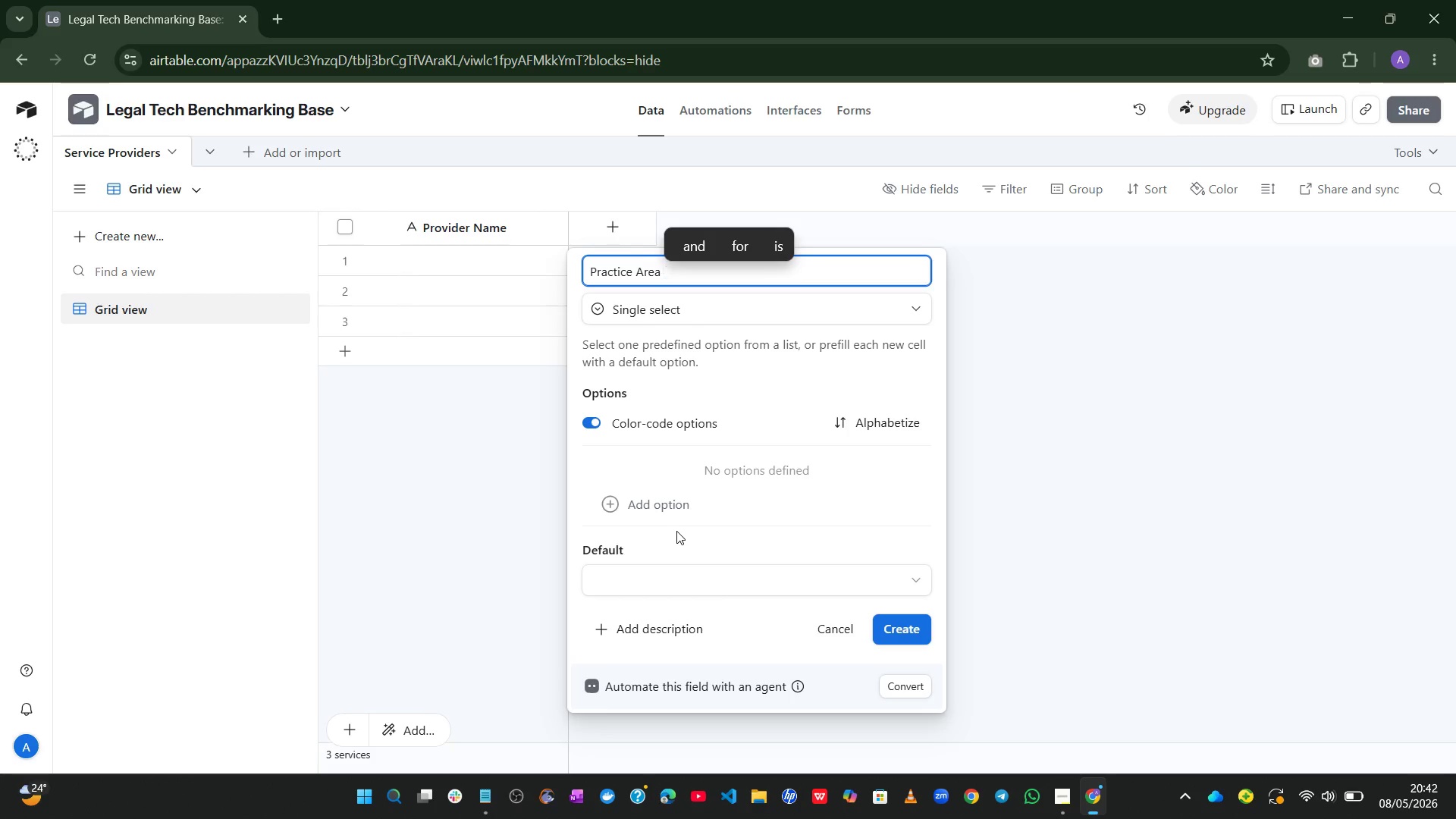 
type(Focus)
 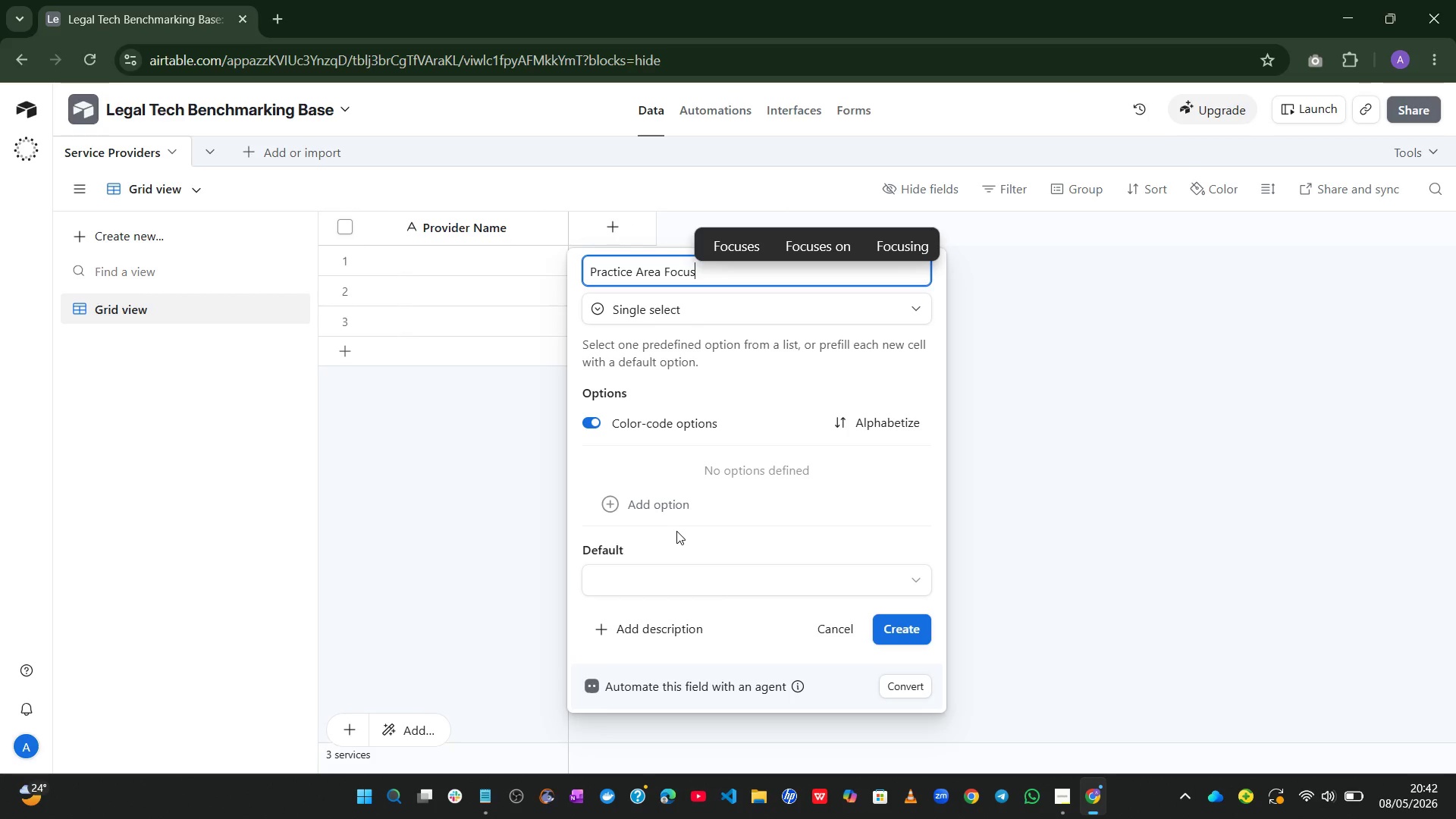 
wait(9.56)
 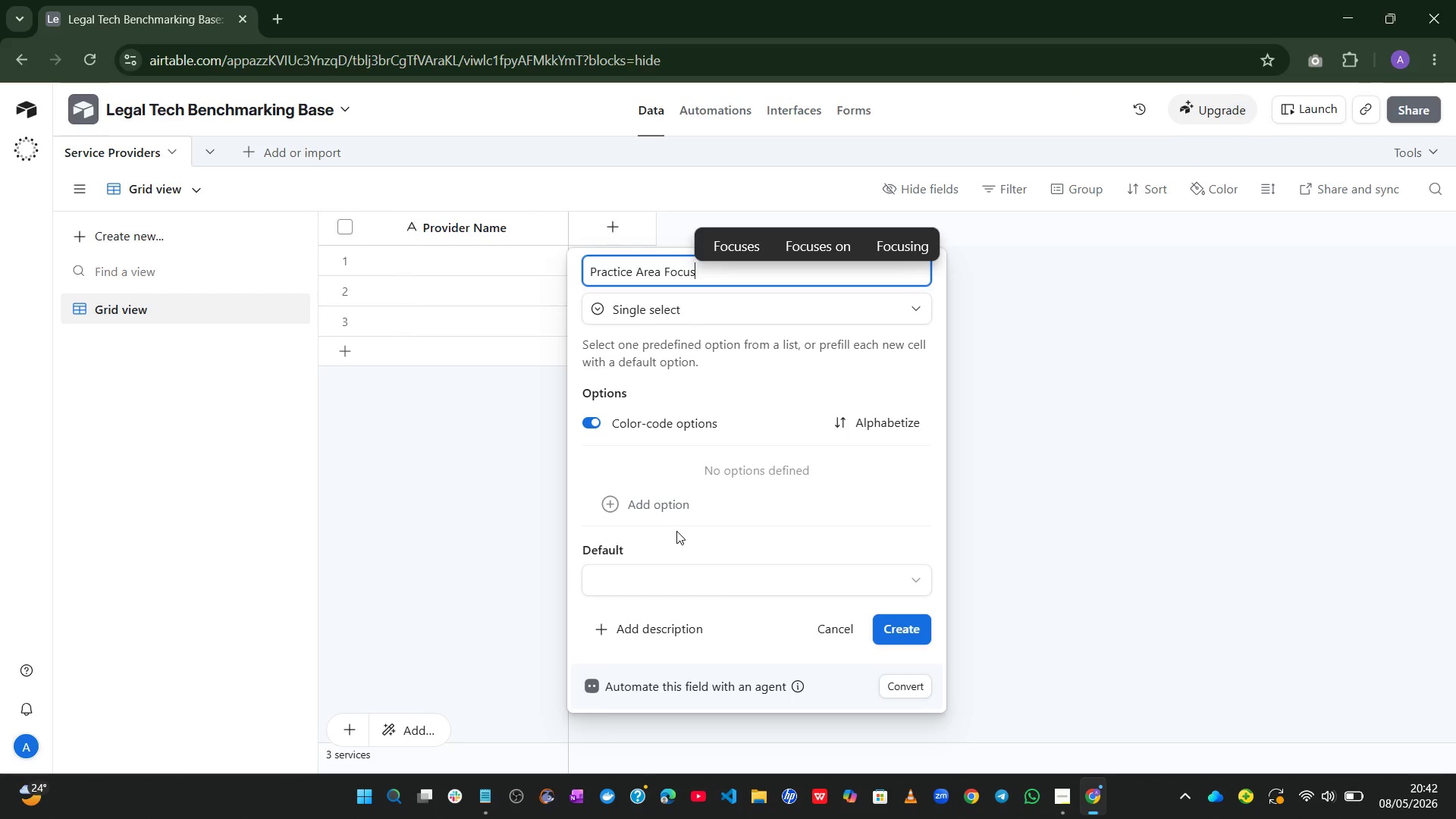 
left_click([669, 513])
 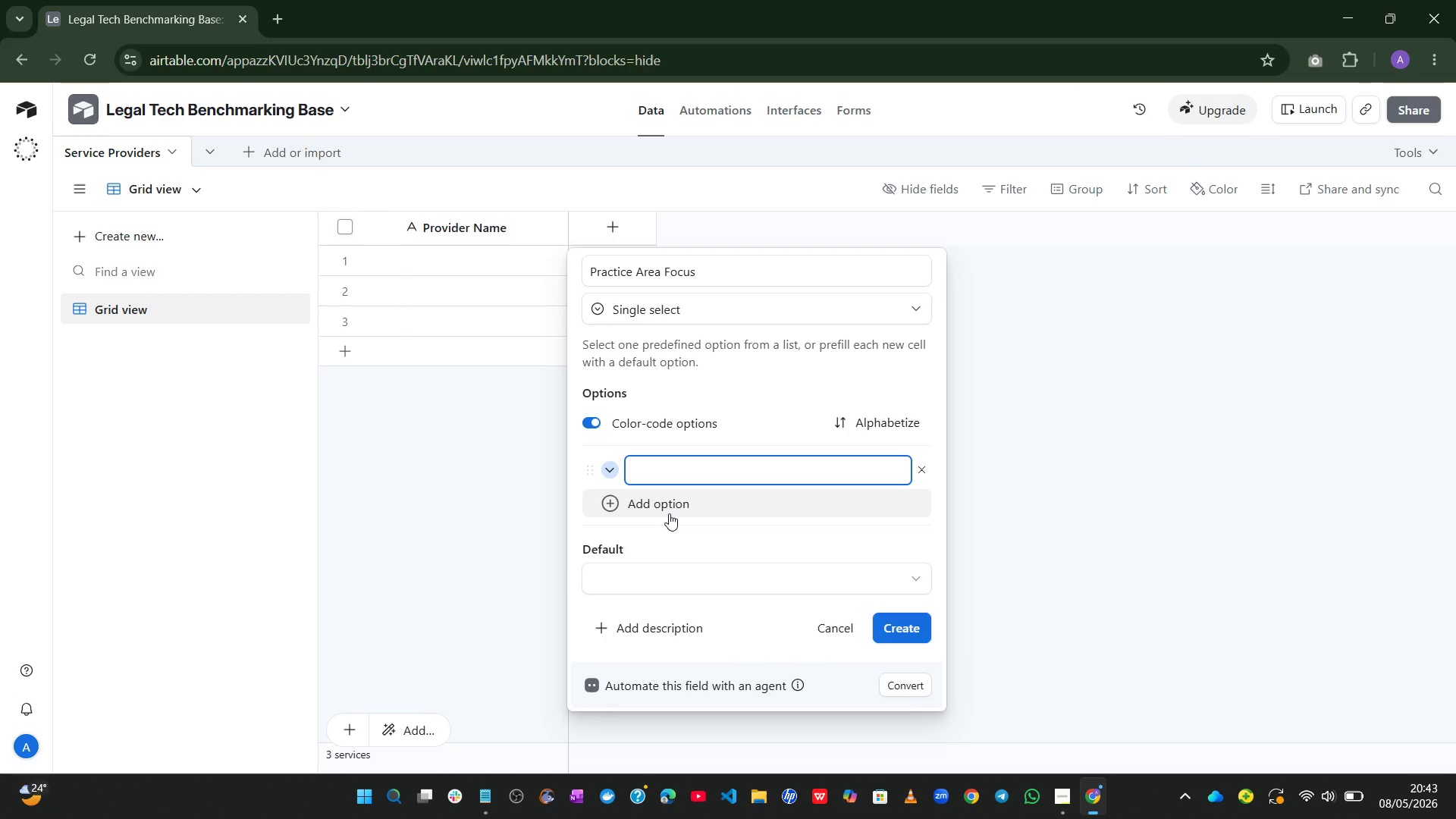 
type(Immigratin Law)
 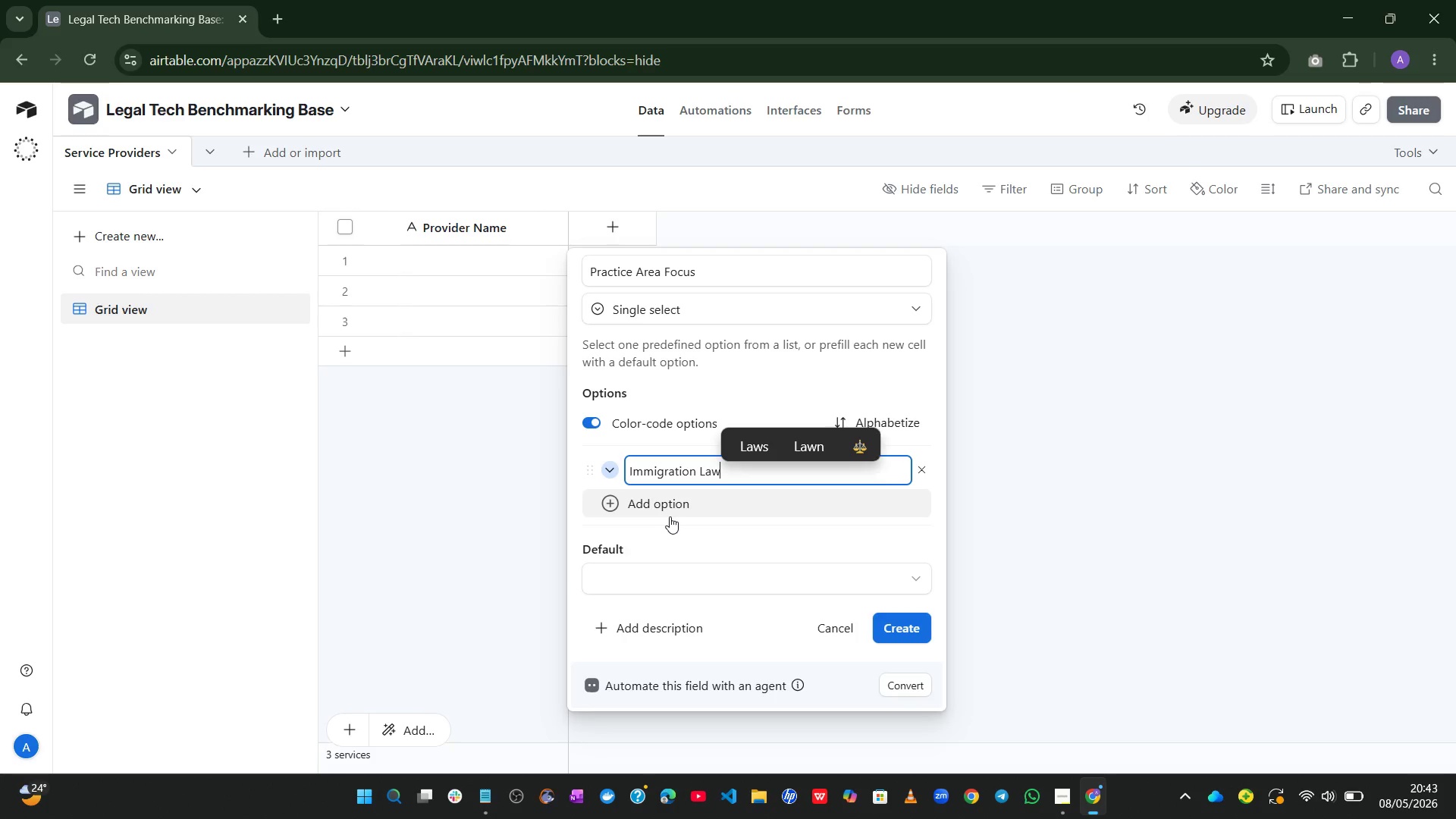 
hold_key(key=O, duration=0.36)
 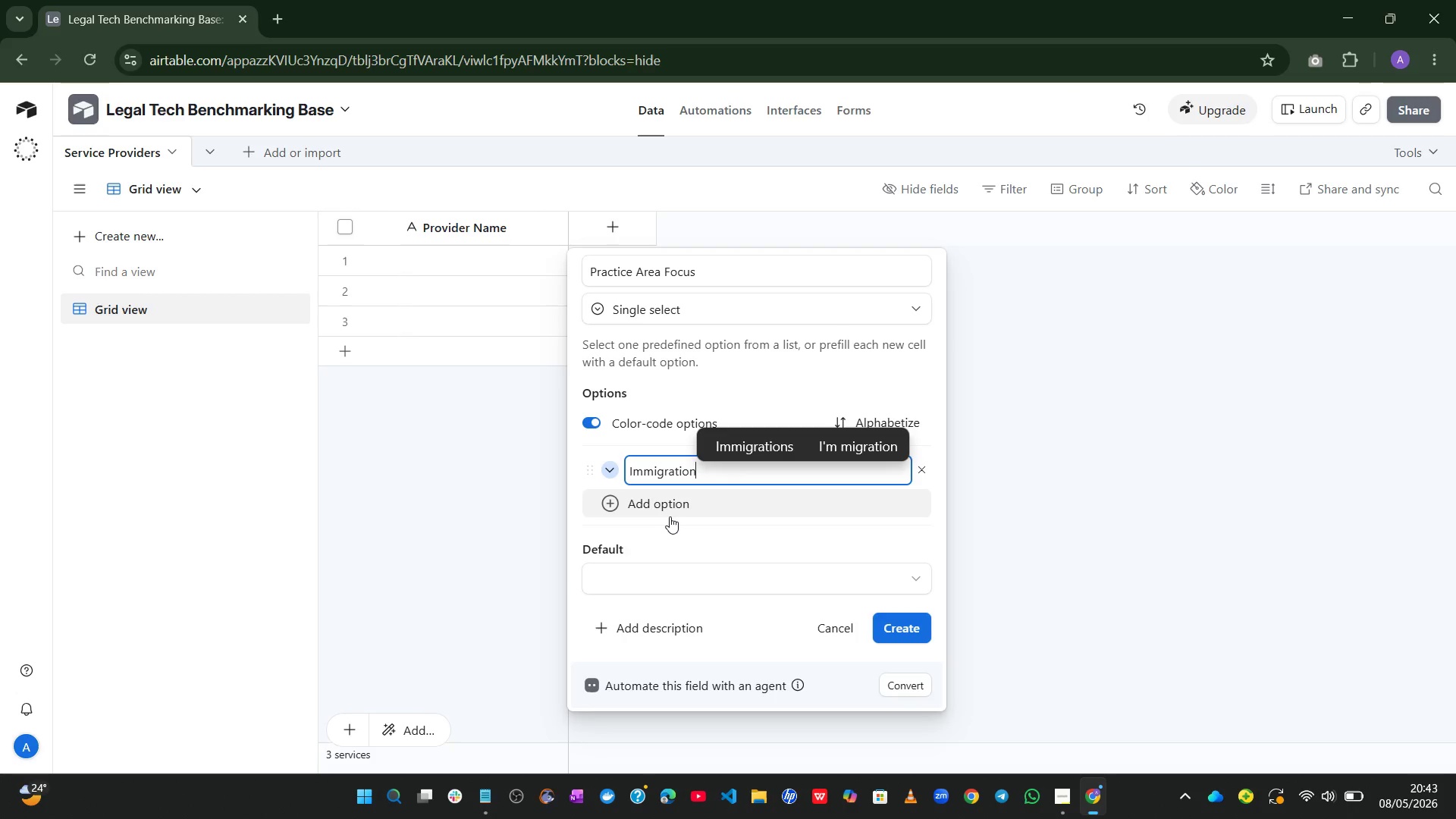 
key(Enter)
 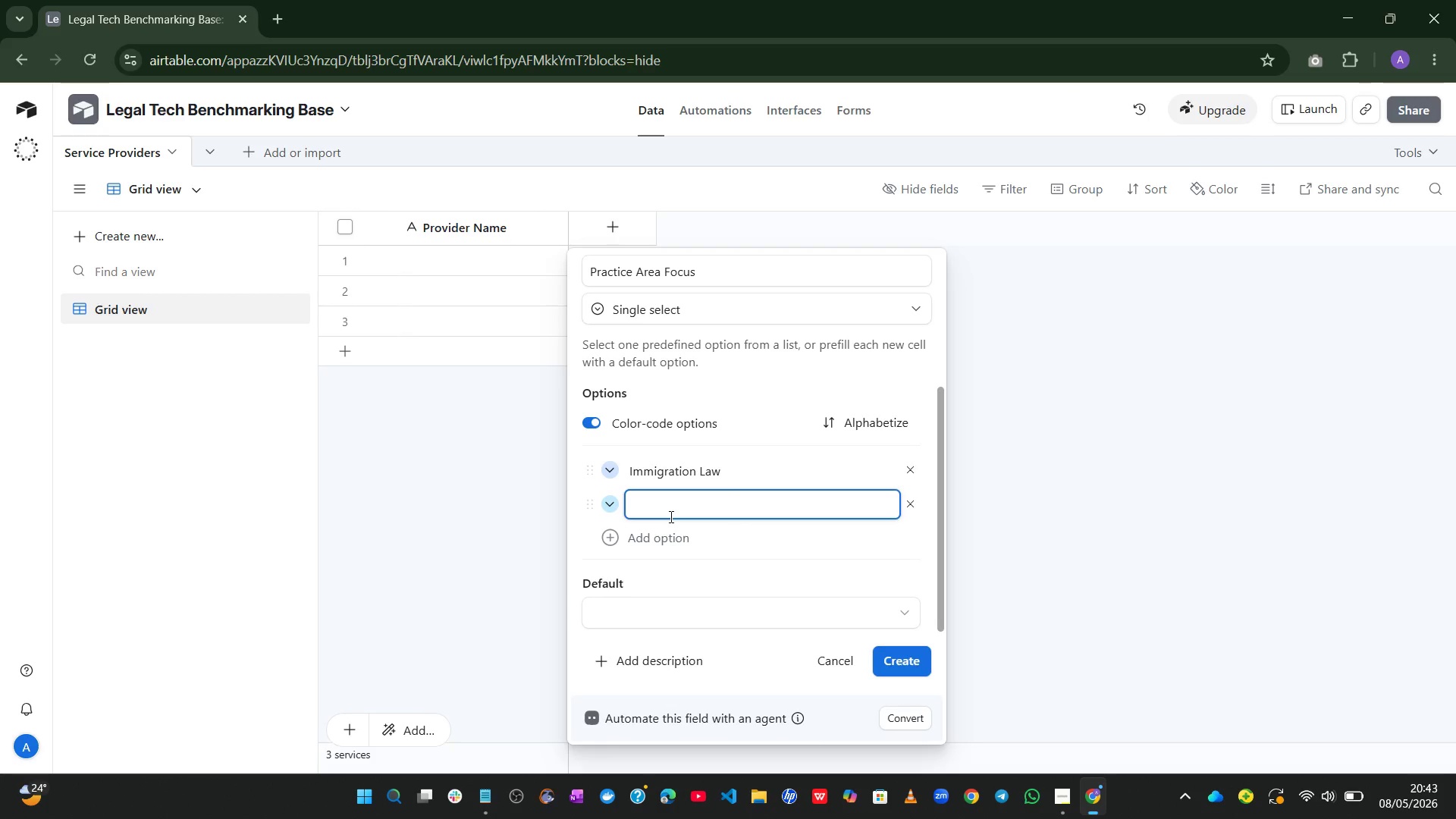 
wait(6.92)
 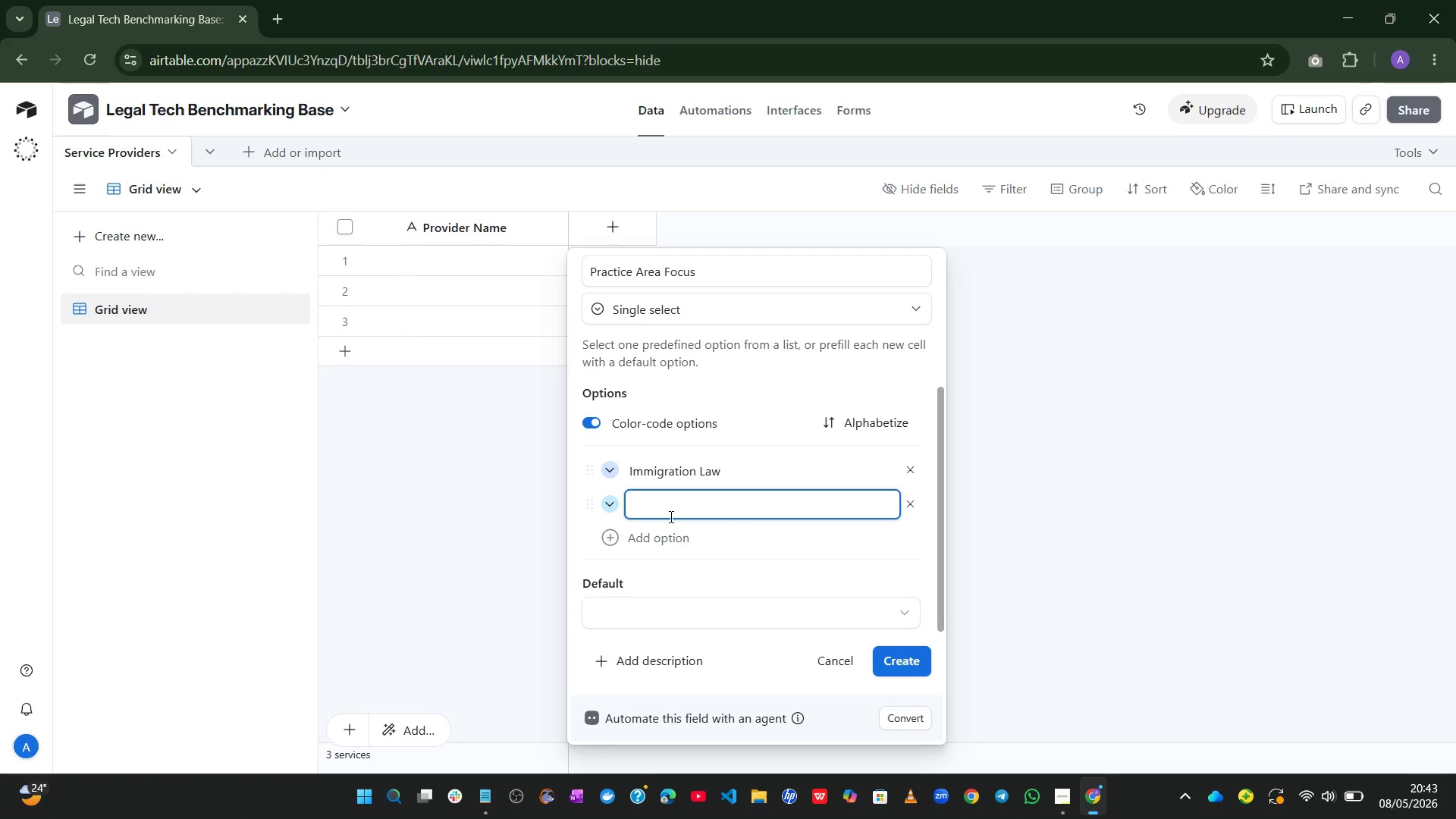 
type(Family Law)
 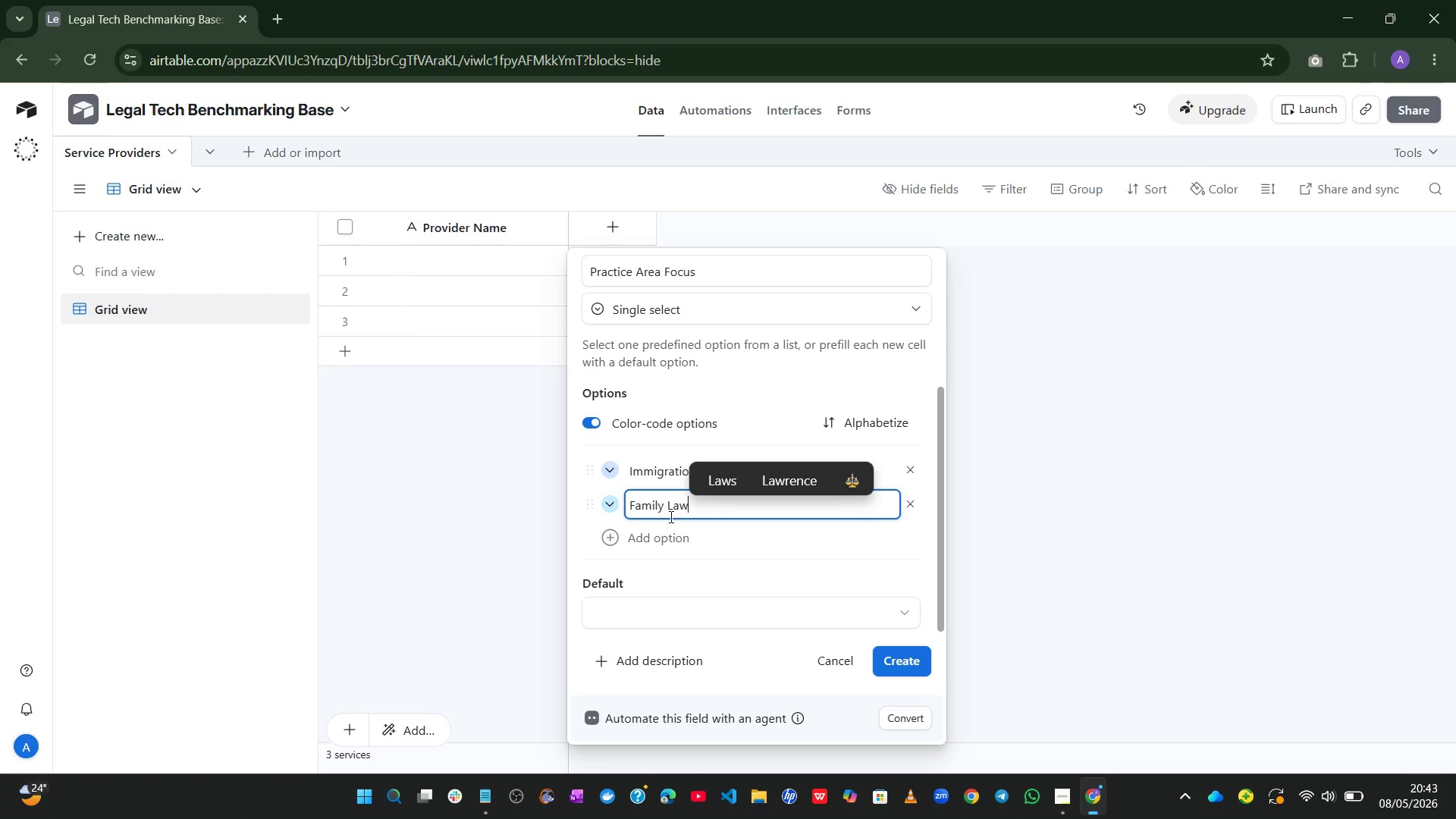 
key(Enter)
 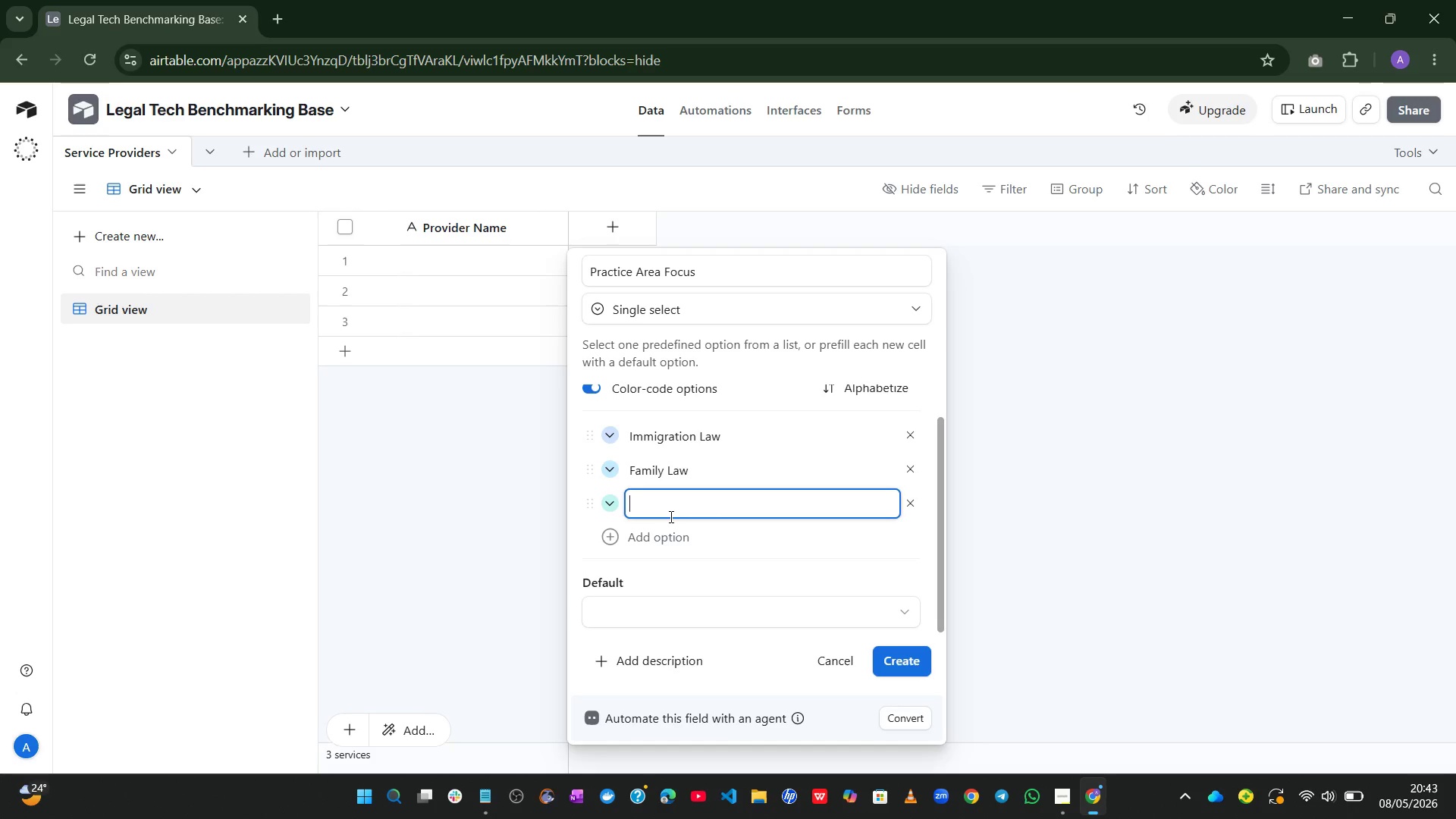 
wait(10.77)
 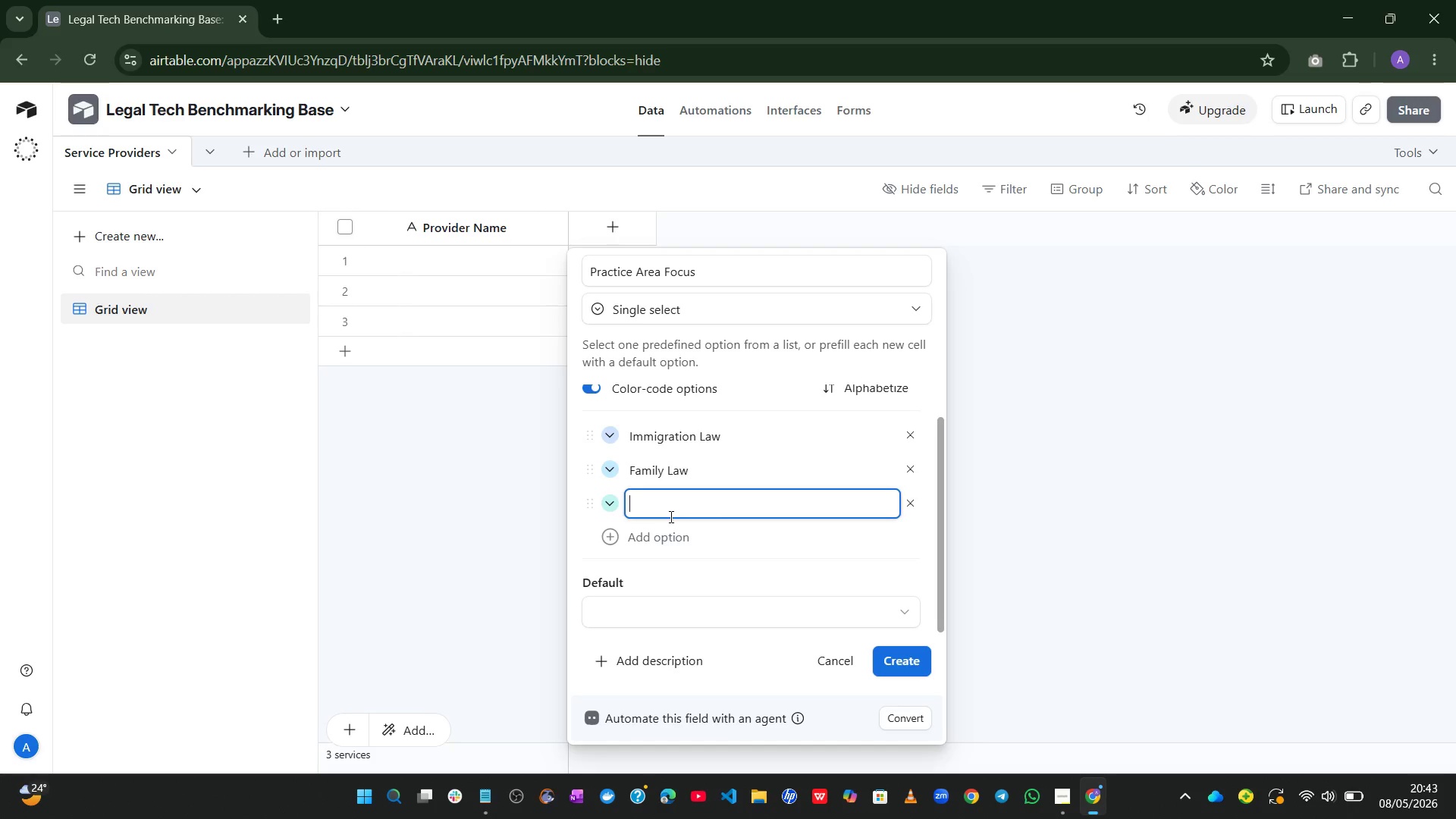 
type(Estate Planning)
 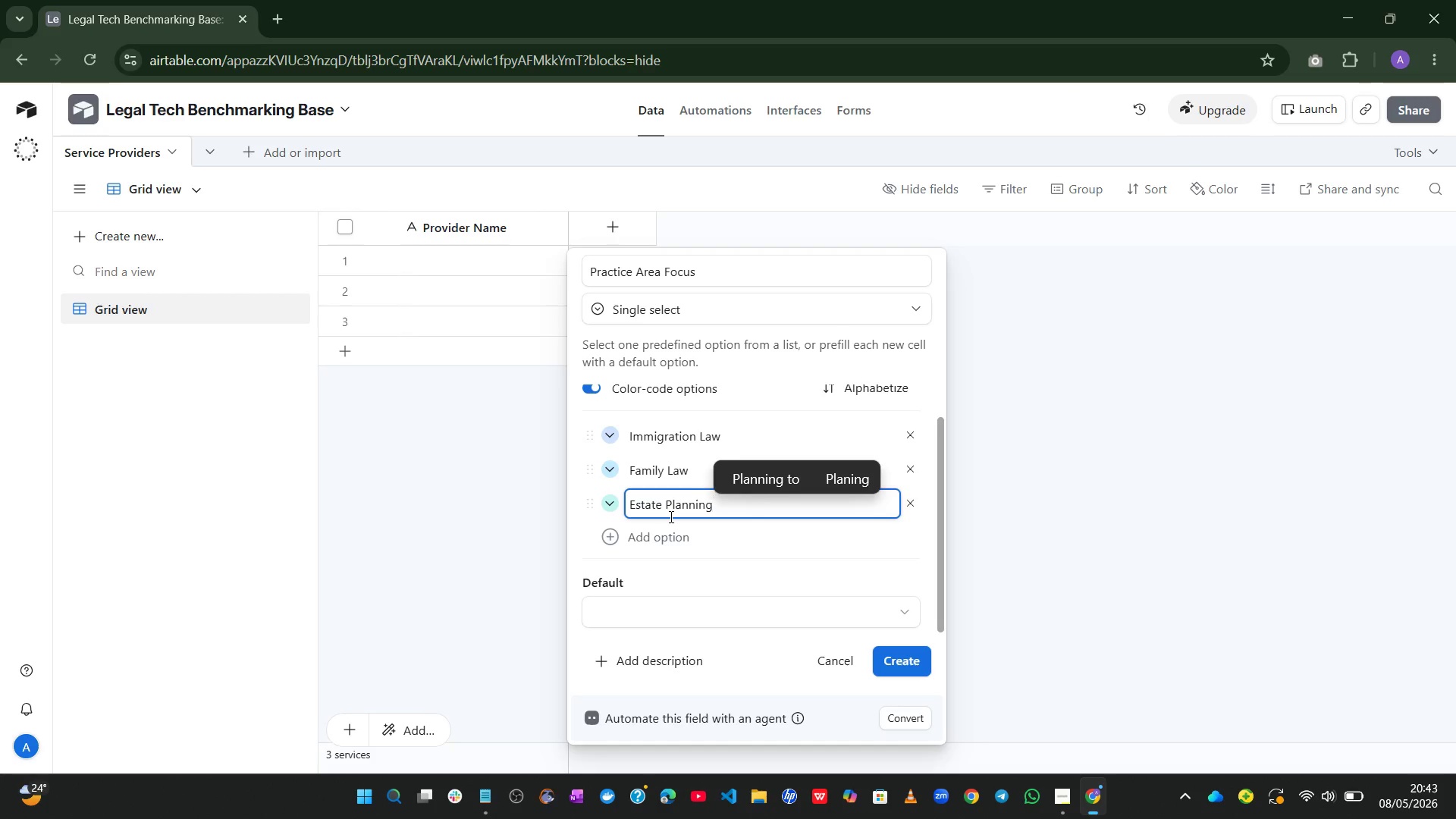 
key(Enter)
 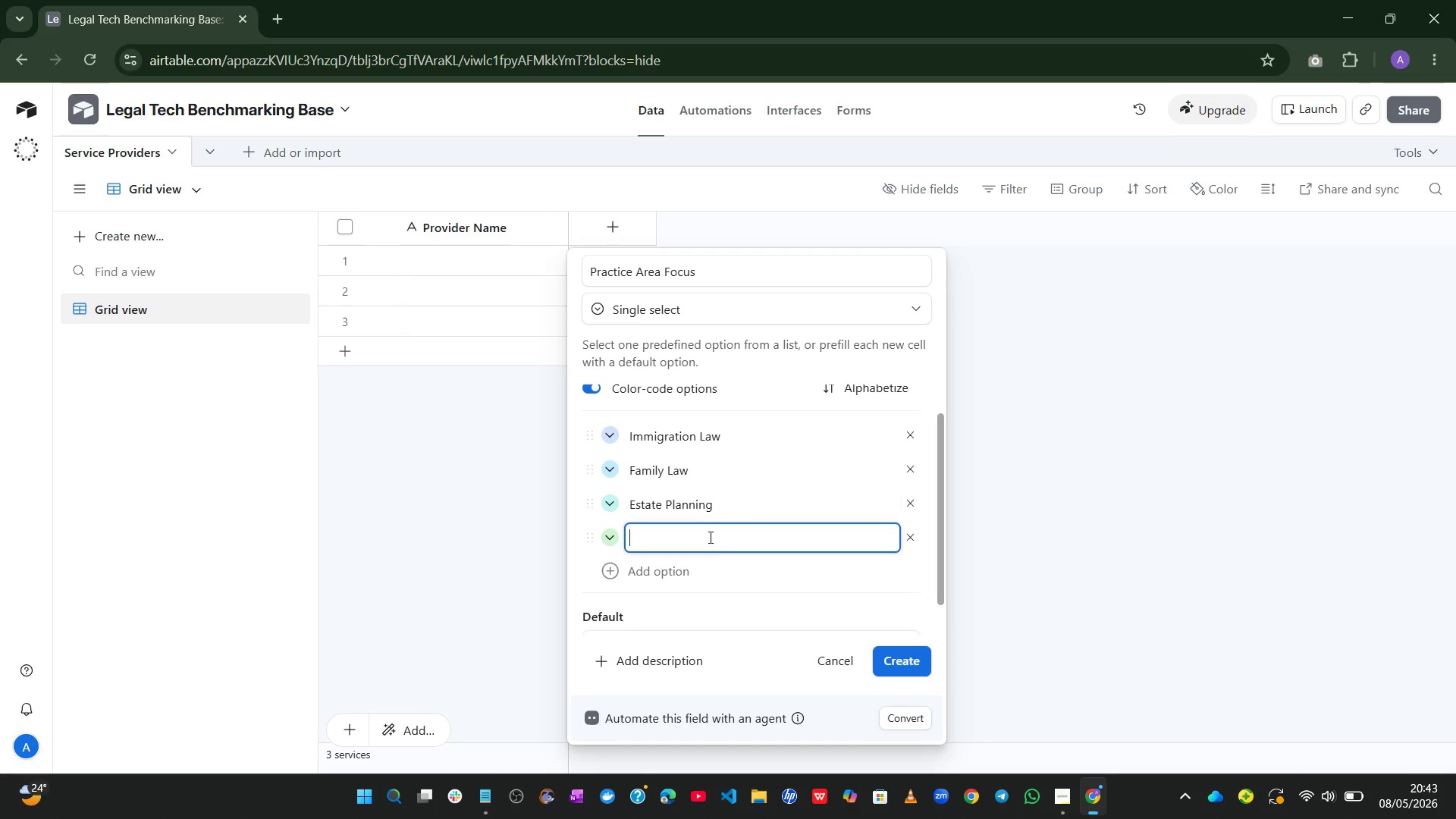 
wait(6.12)
 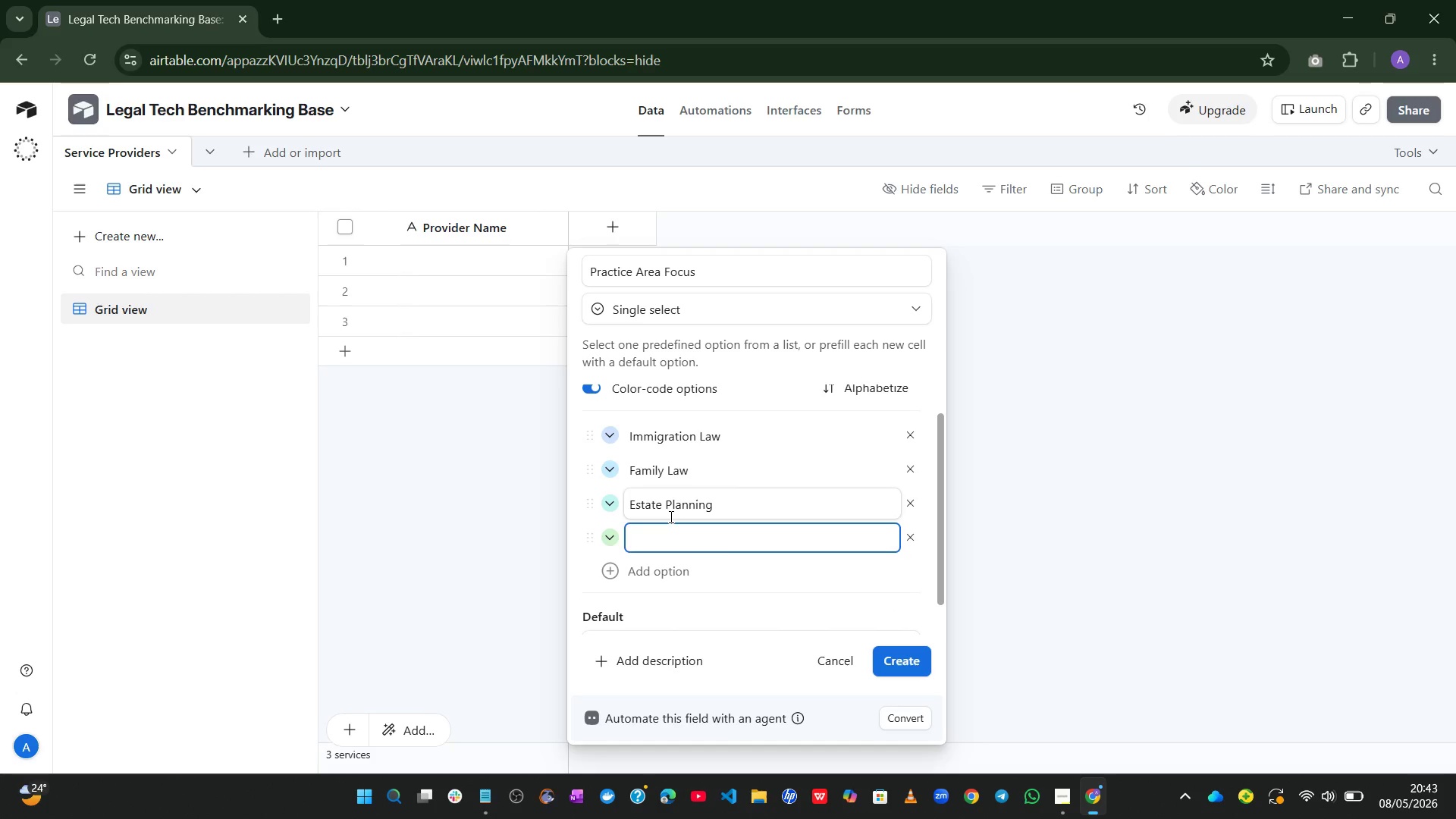 
left_click([912, 542])
 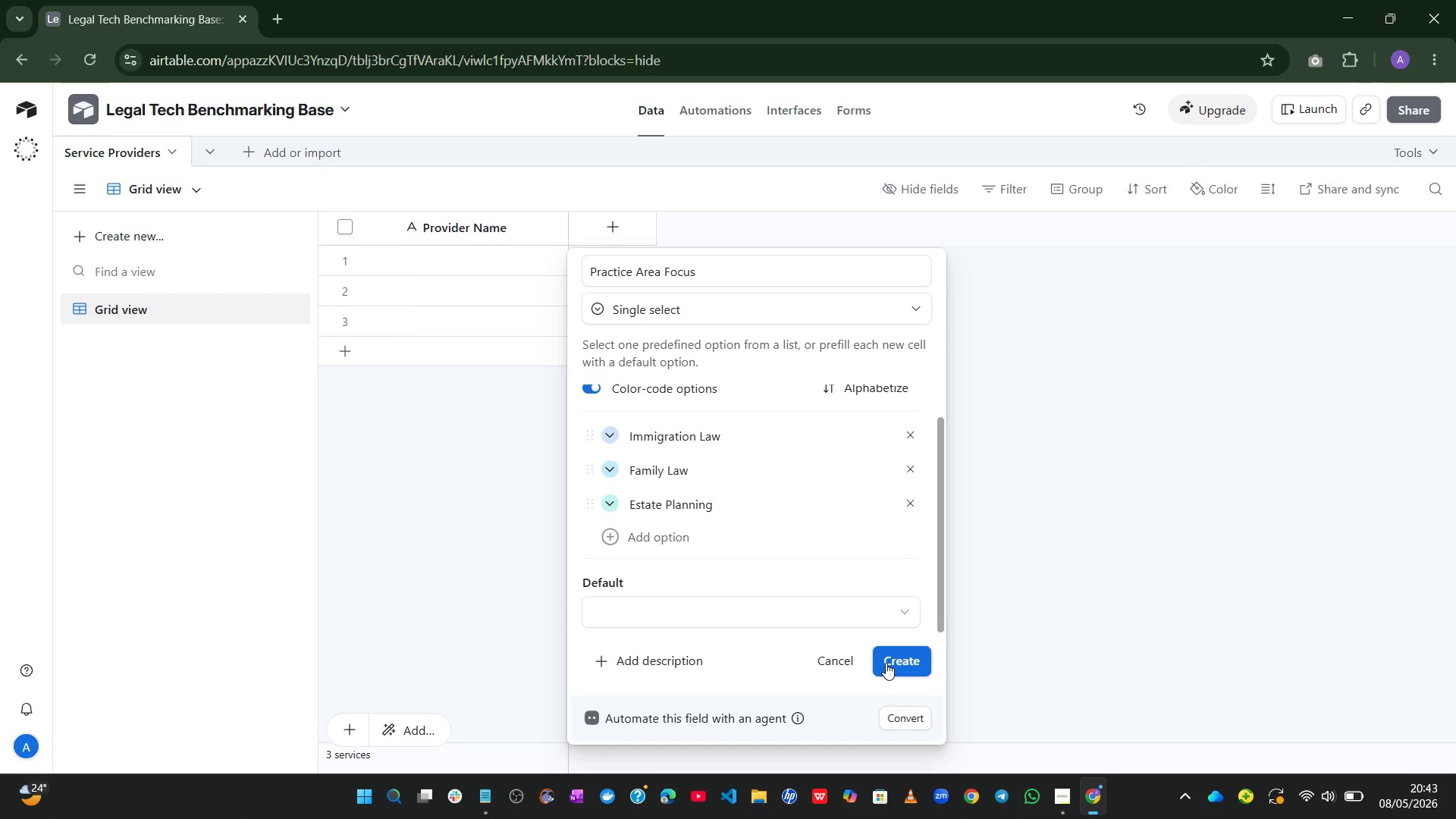 
left_click([886, 663])
 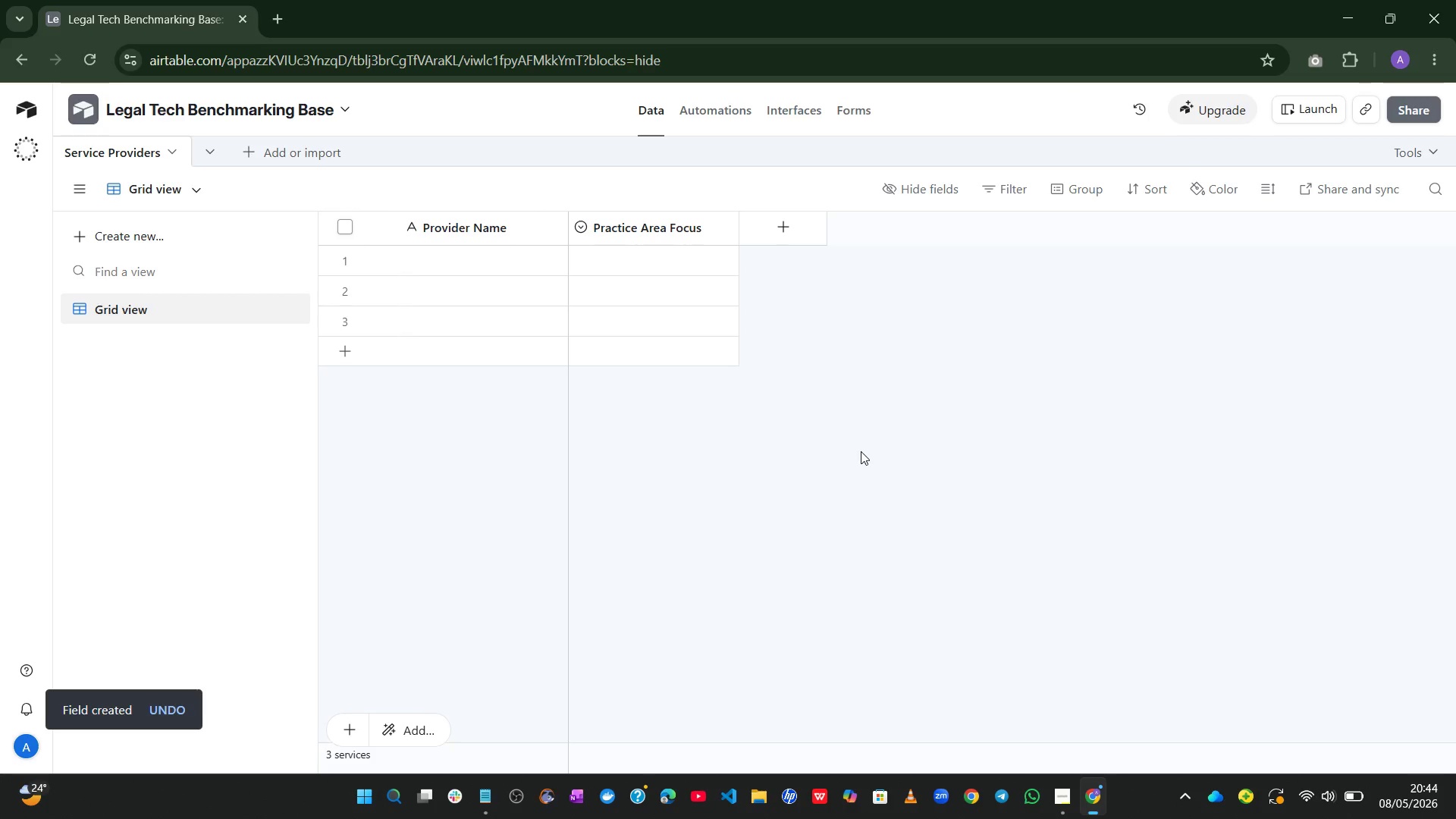 
wait(13.24)
 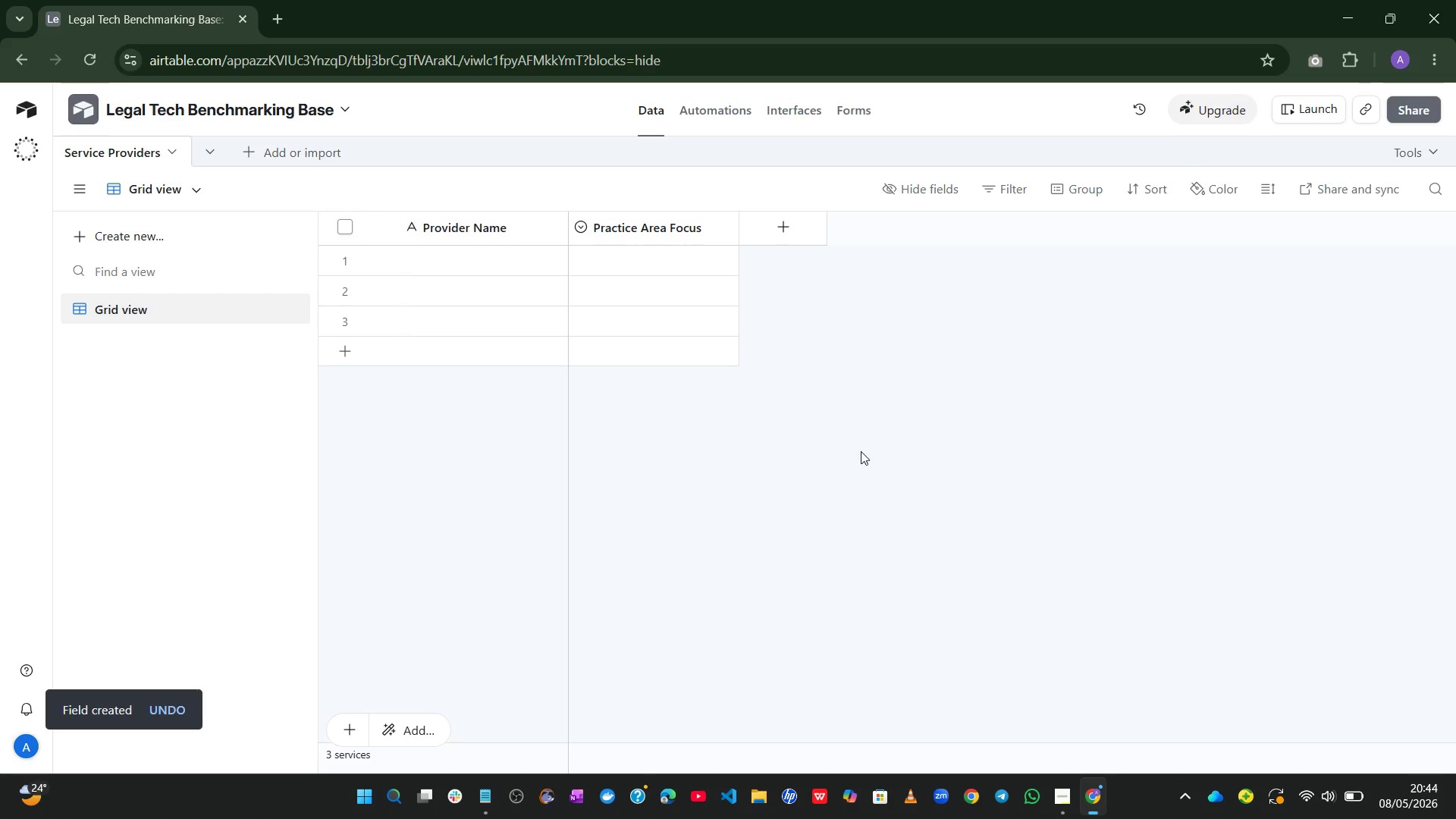 
left_click([441, 320])
 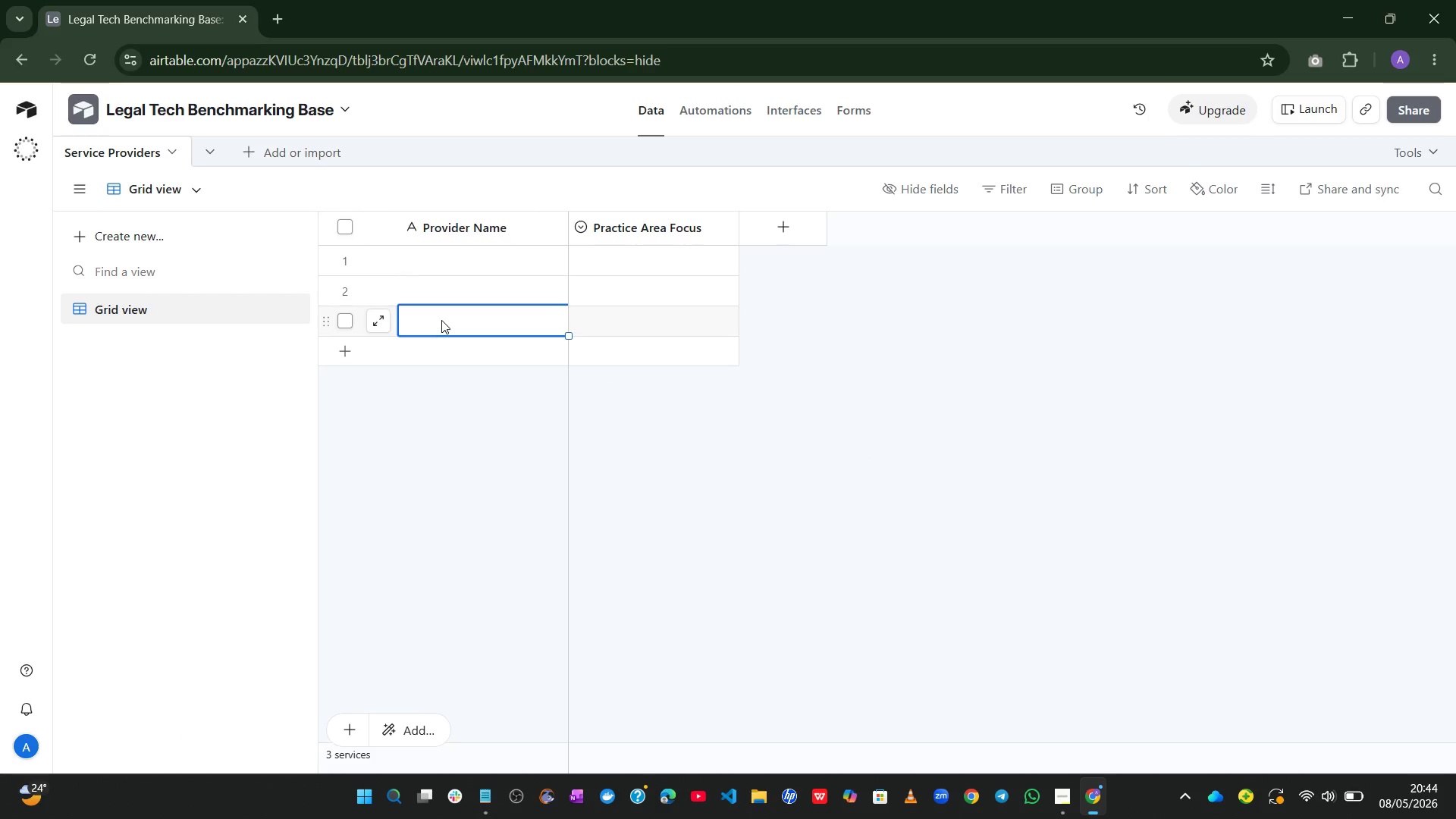 
hold_key(key=ShiftLeft, duration=1.14)
 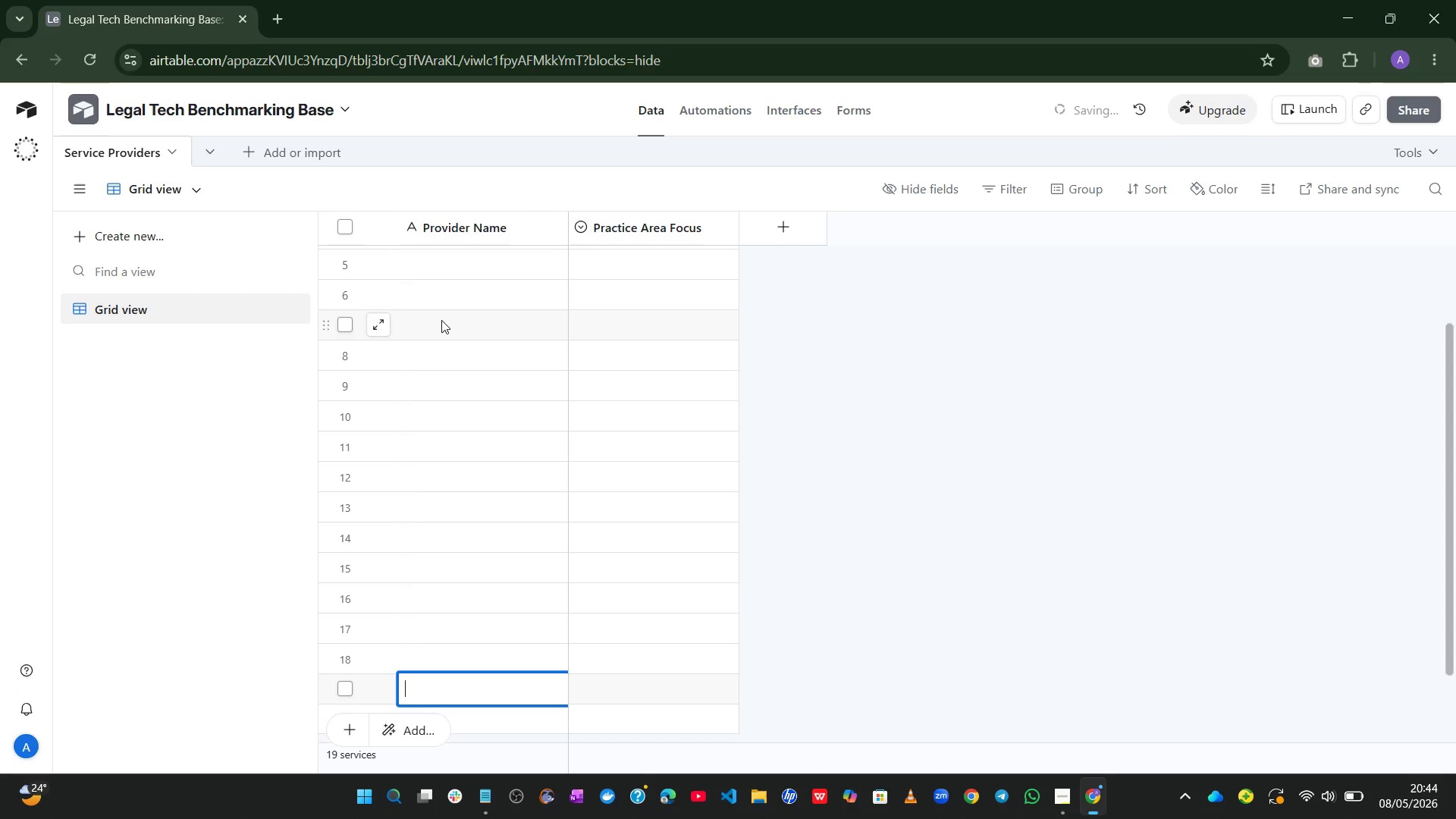 
hold_key(key=Enter, duration=1.05)
 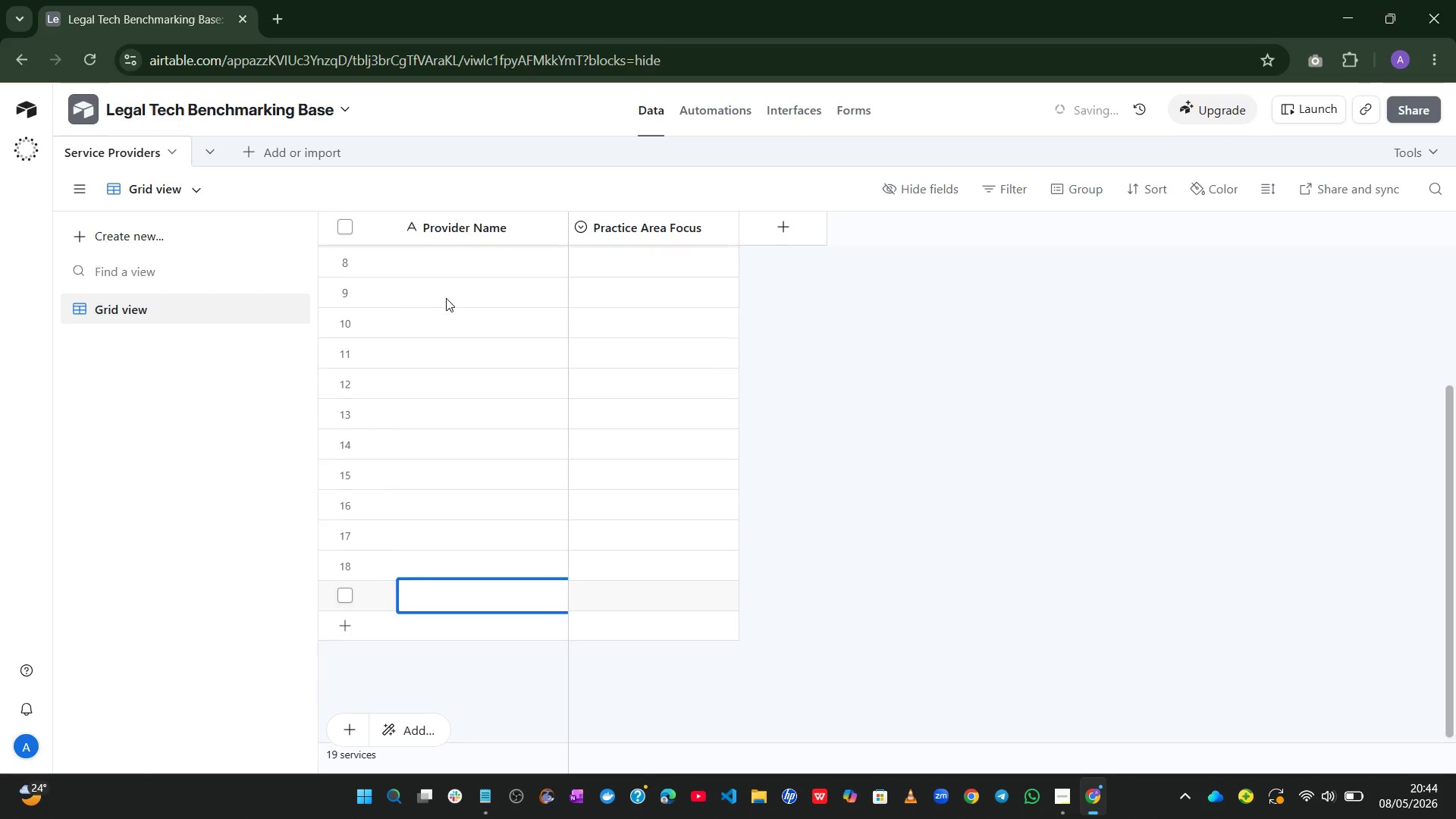 
key(Shift+ShiftLeft)
 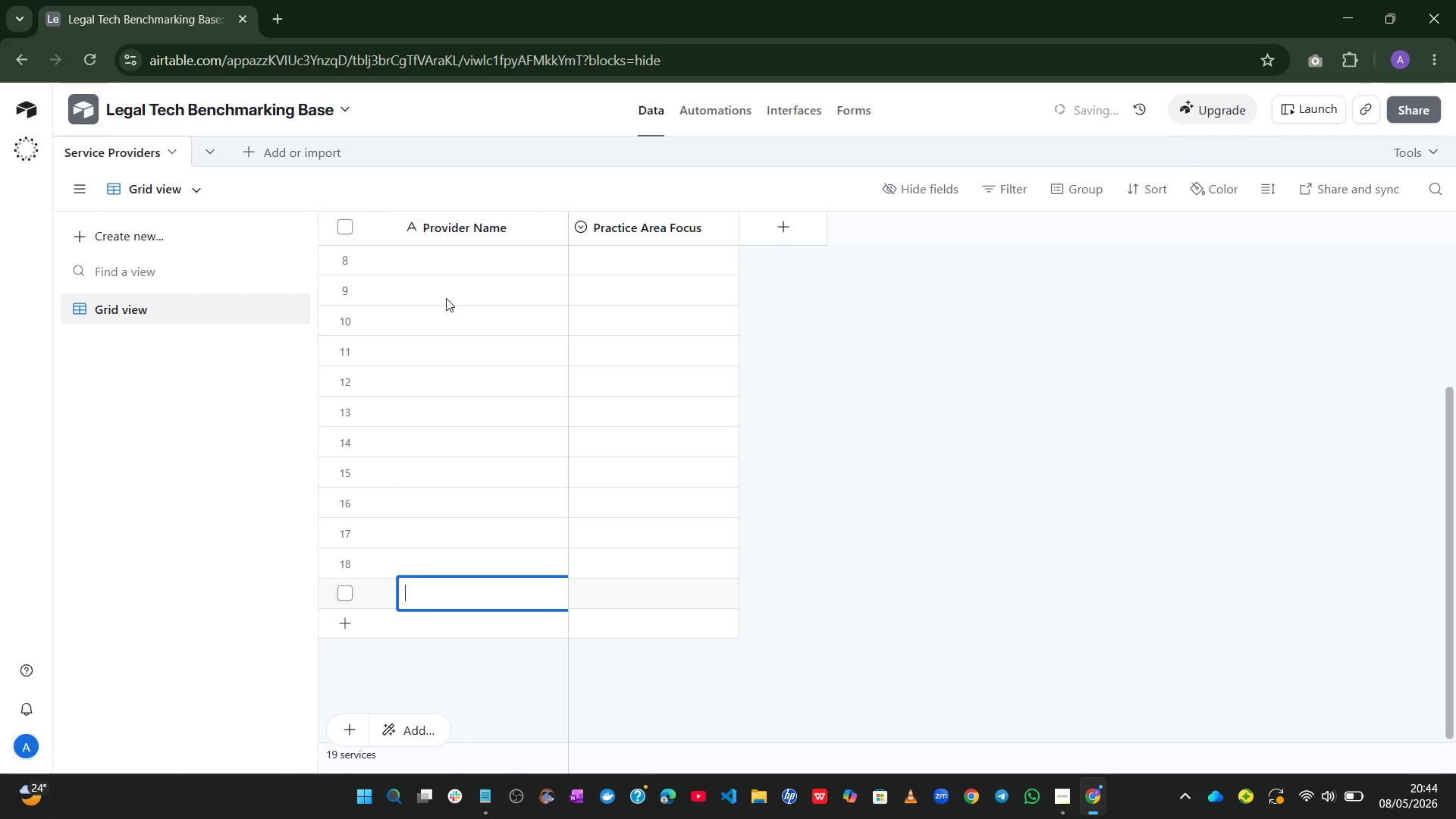 
key(Shift+Enter)
 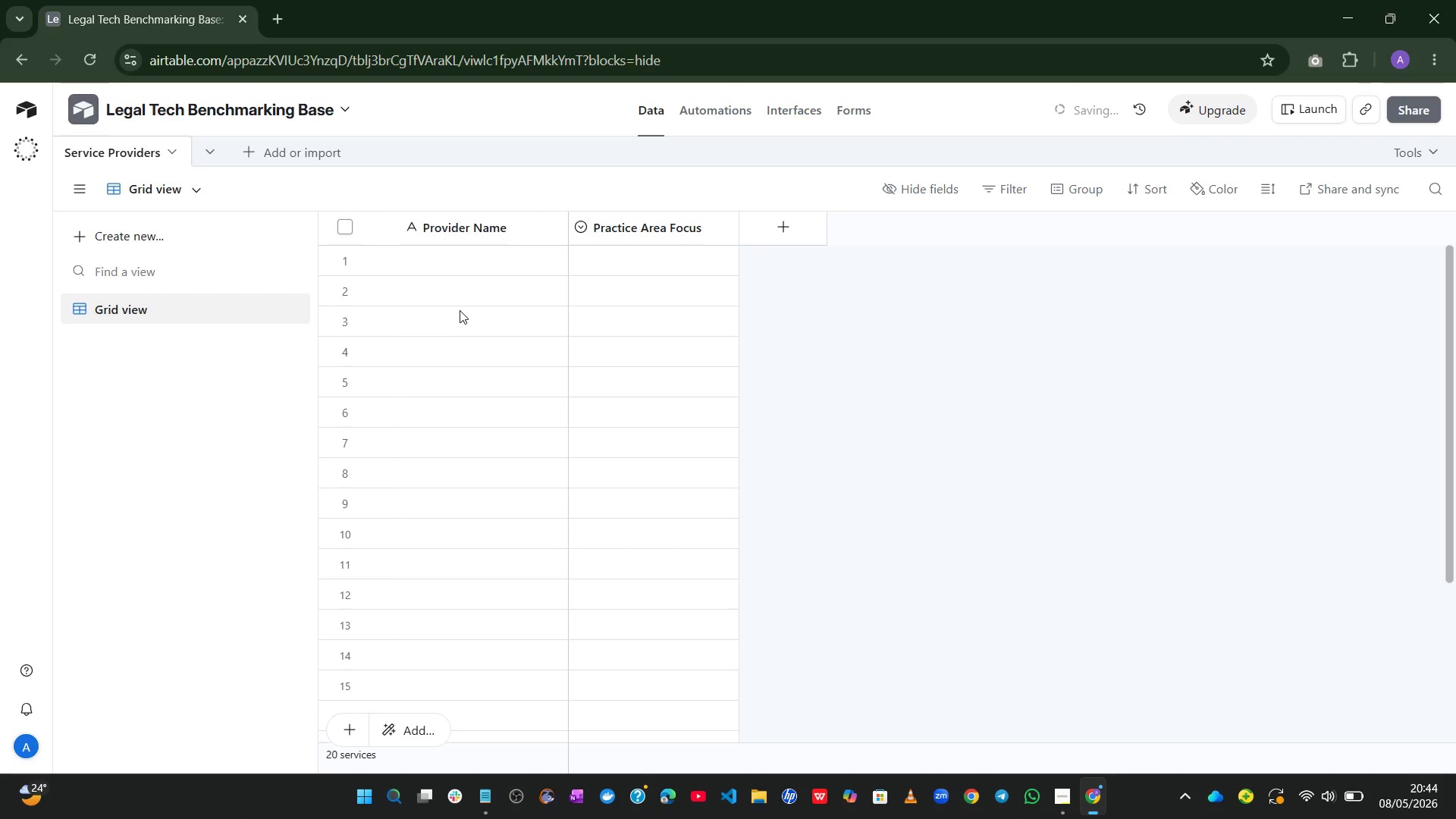 
left_click([432, 257])
 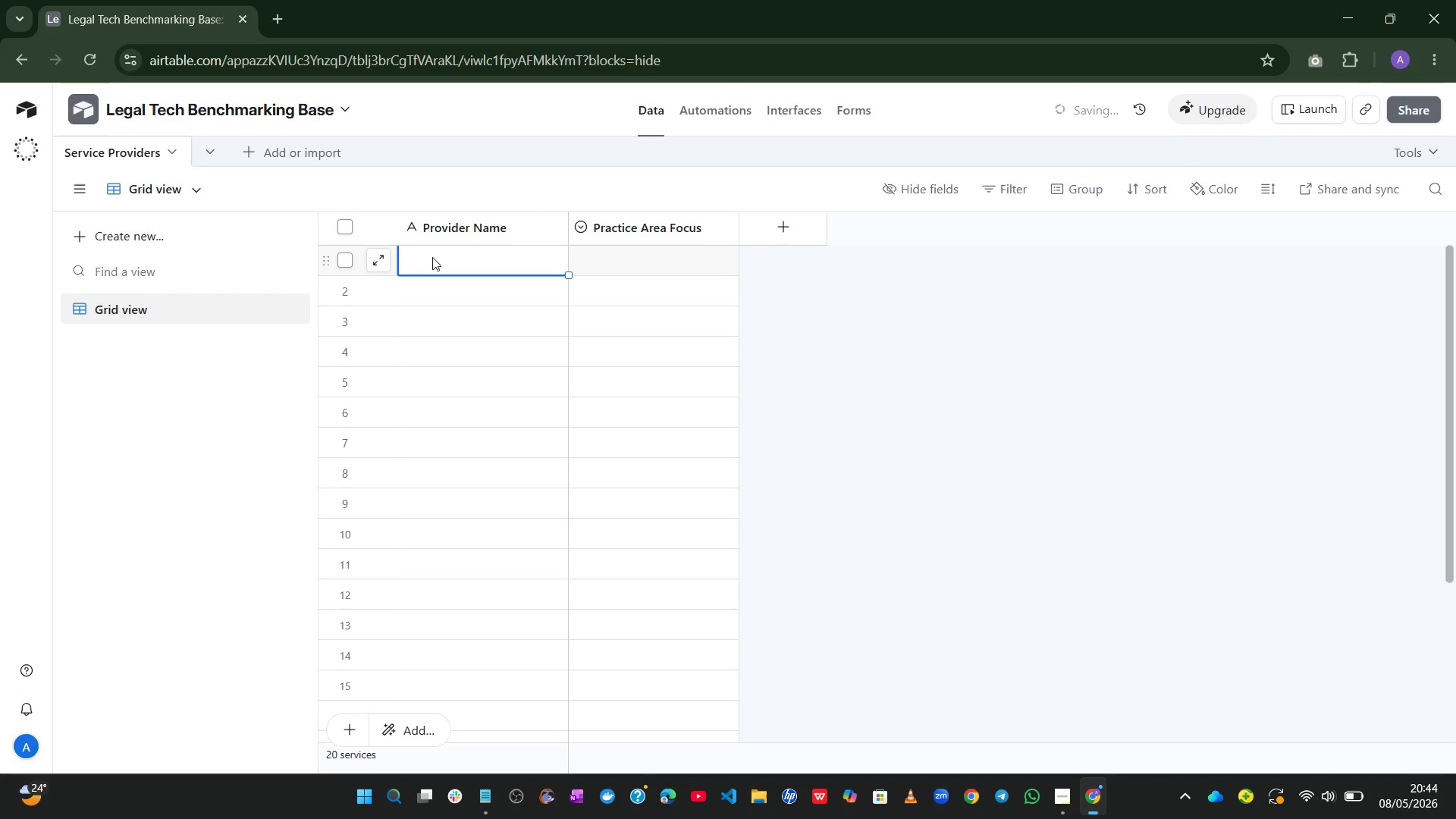 
type(LexLaunch)
 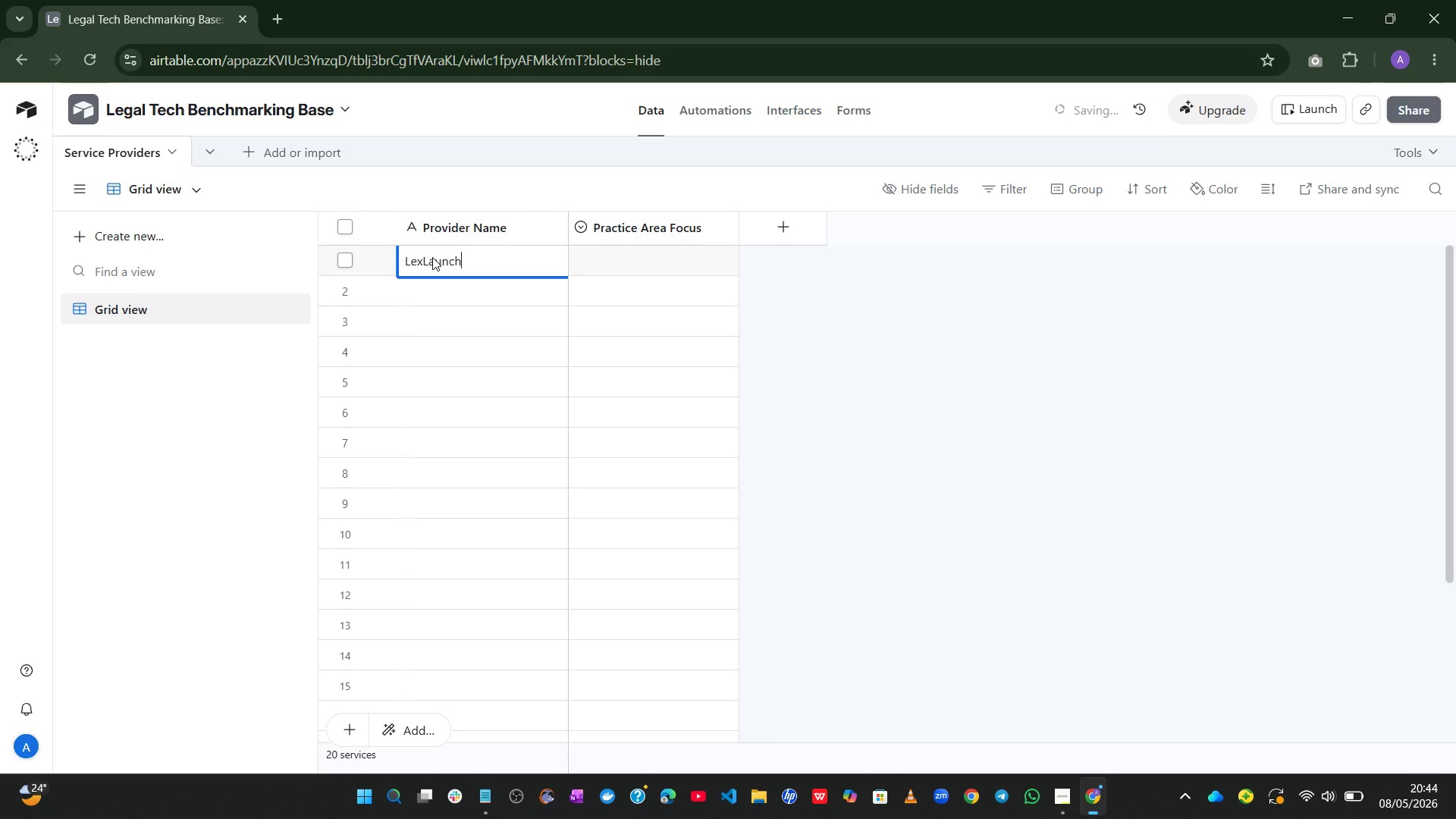 
key(ArrowDown)
 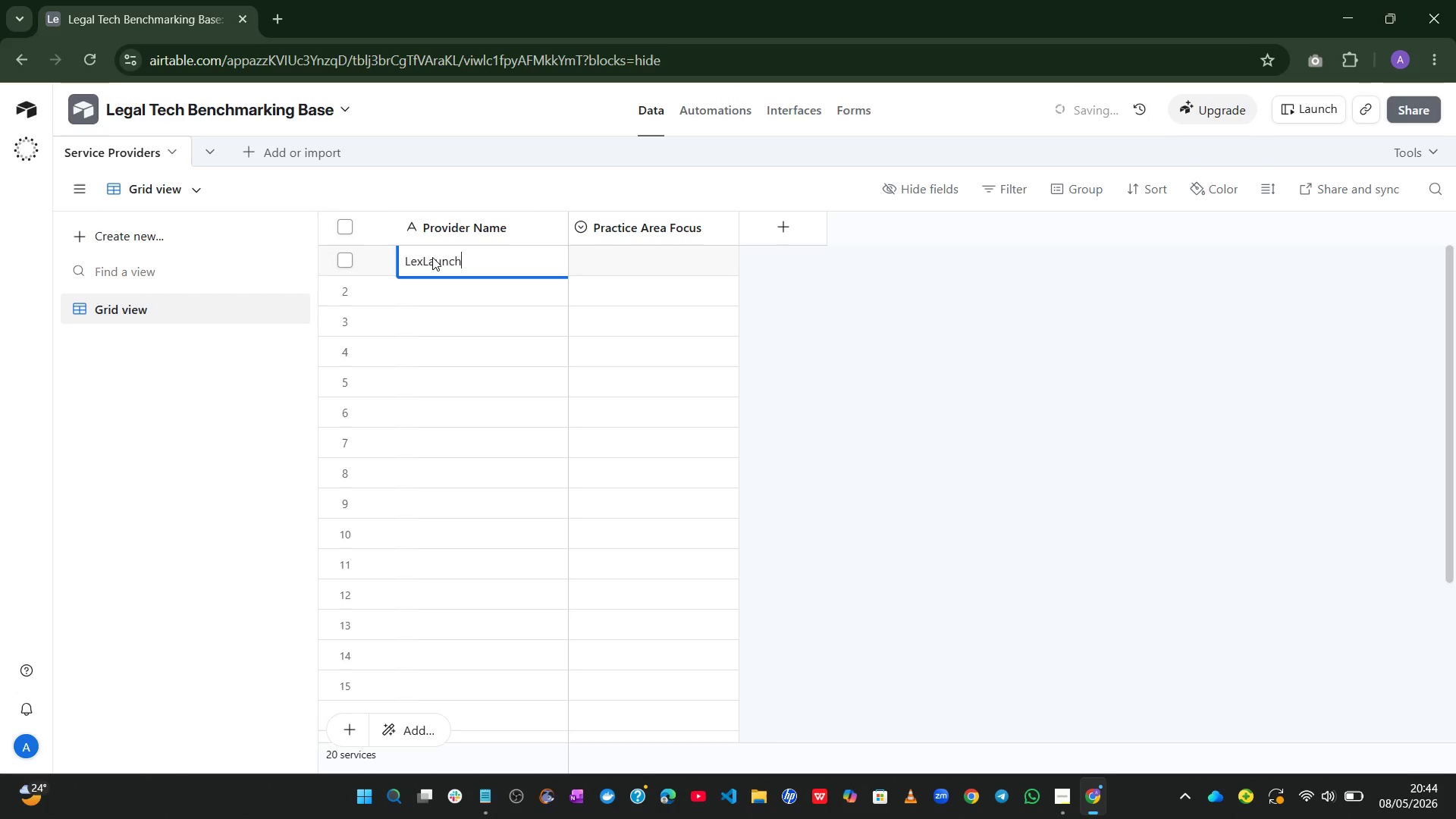 
key(Enter)
 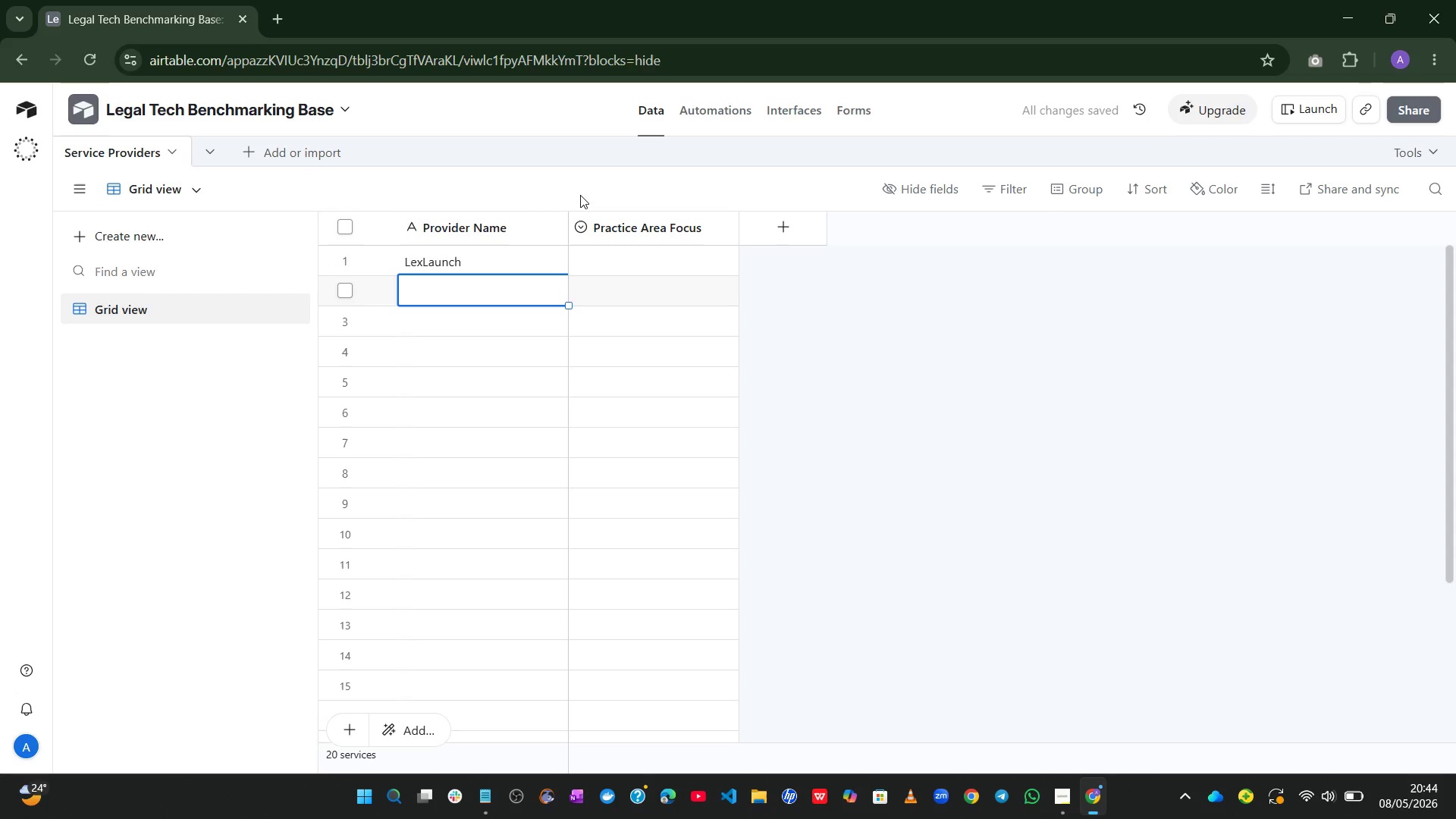 
type(JurisFlow)
 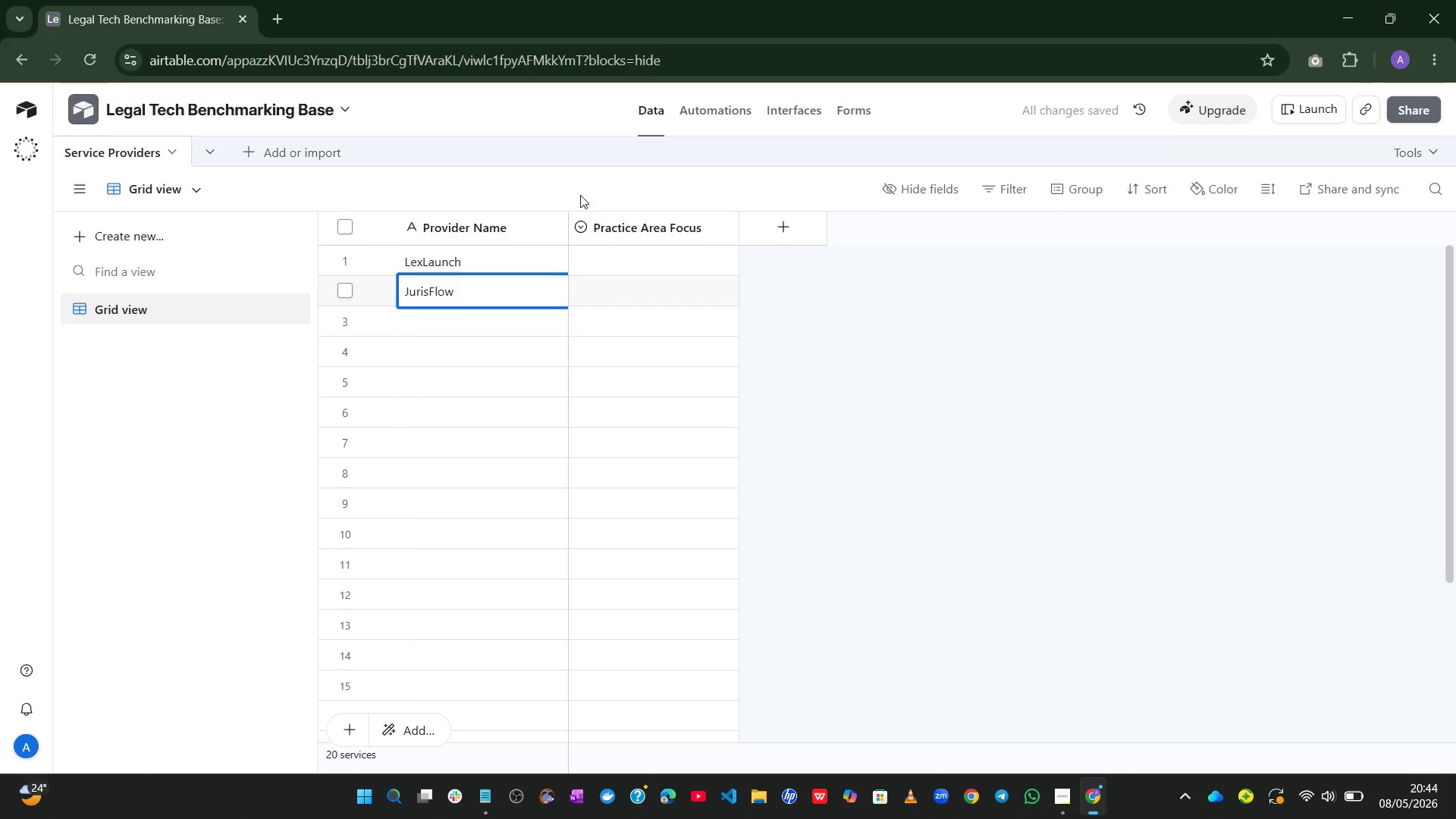 
key(Enter)
 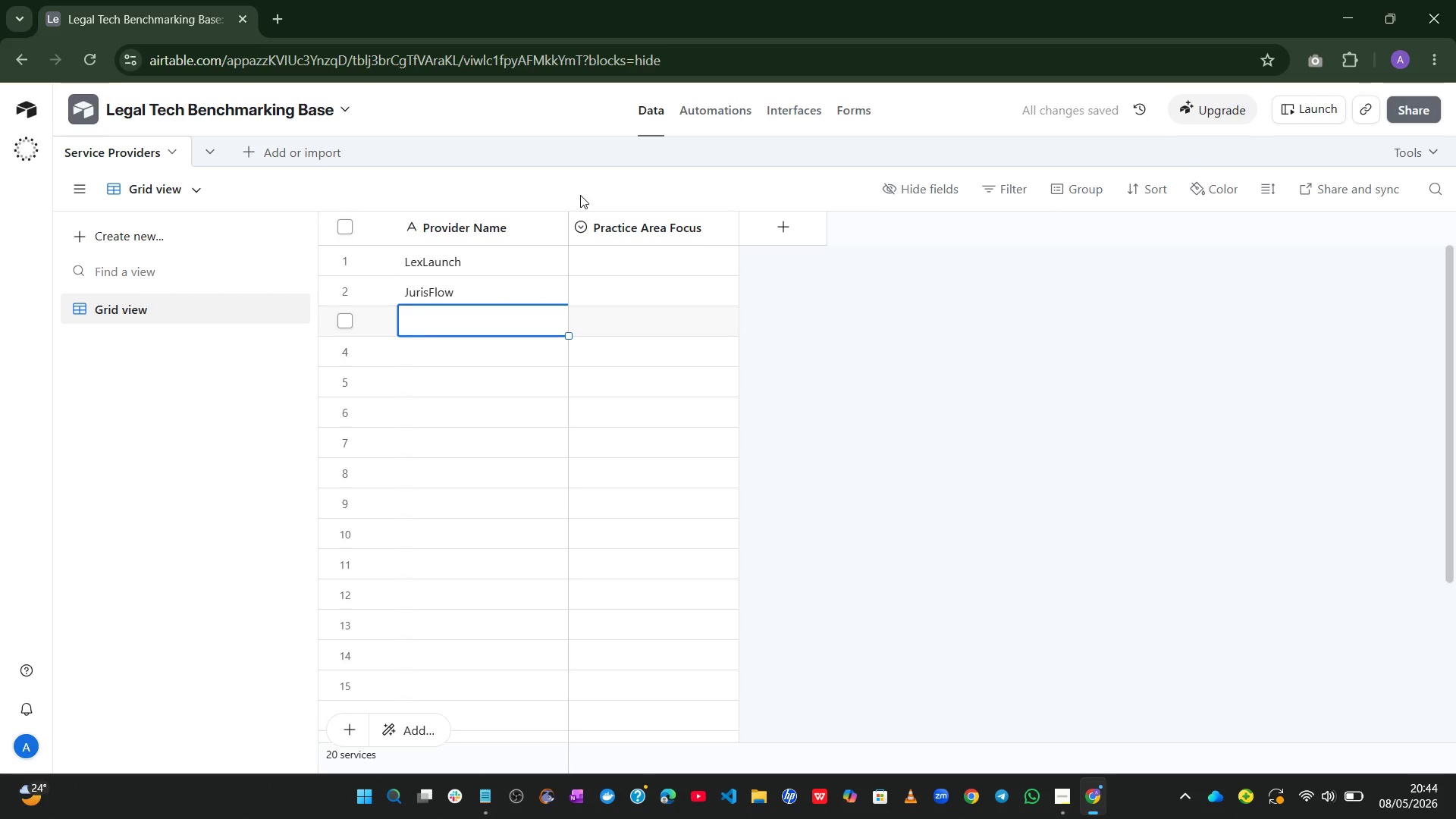 
type(Estate)
 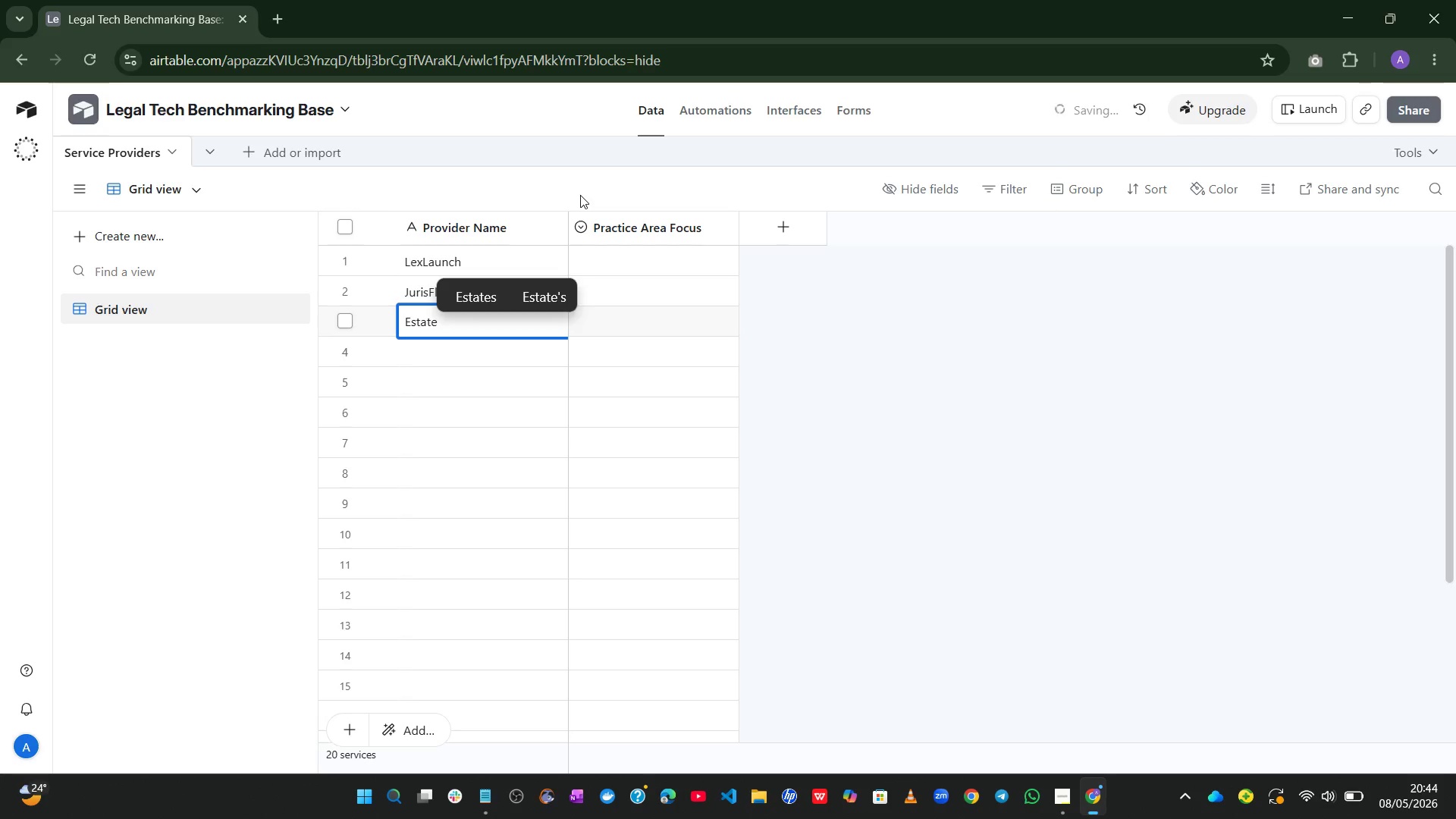 
type(Docs)
 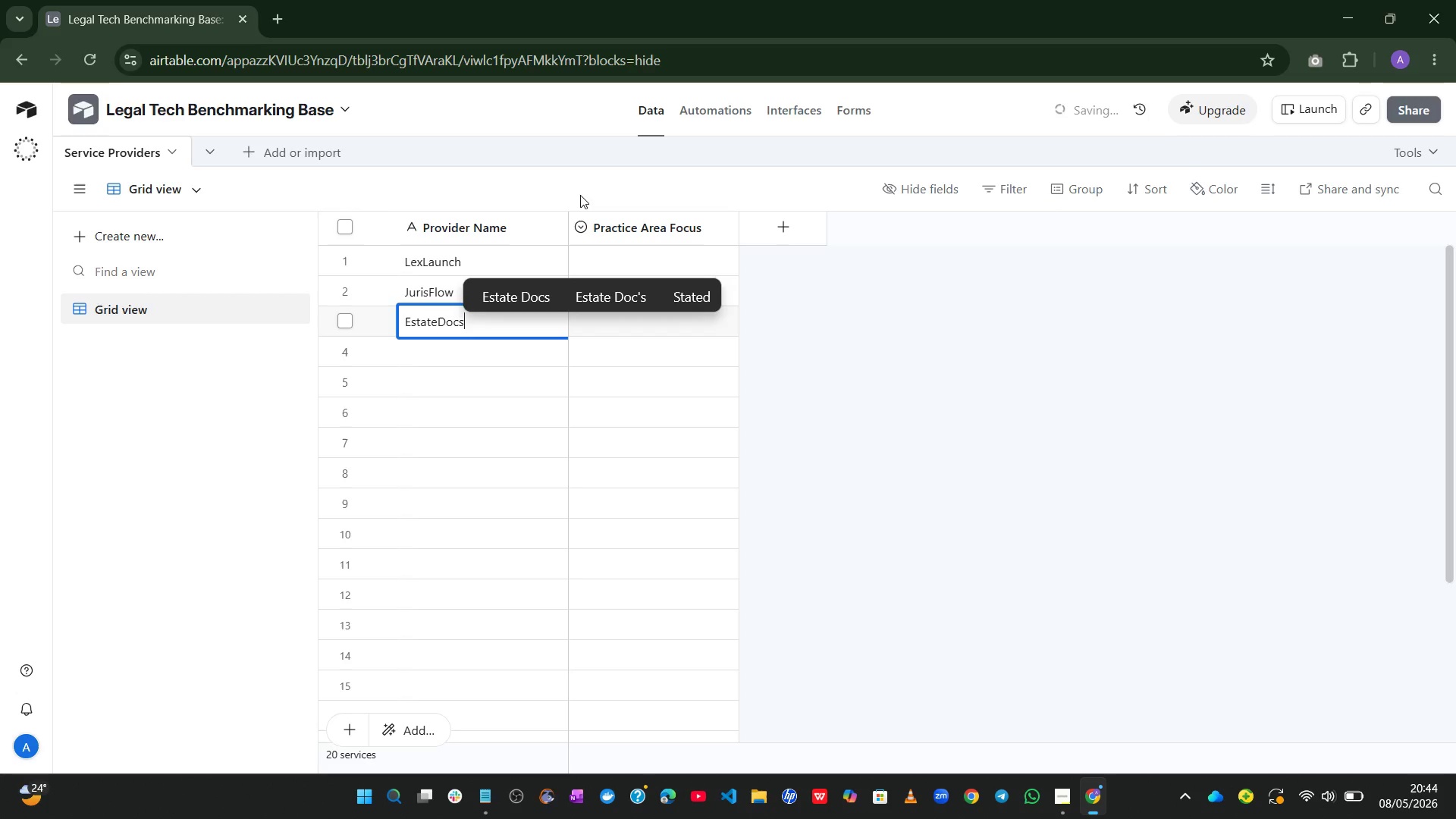 
key(Enter)
 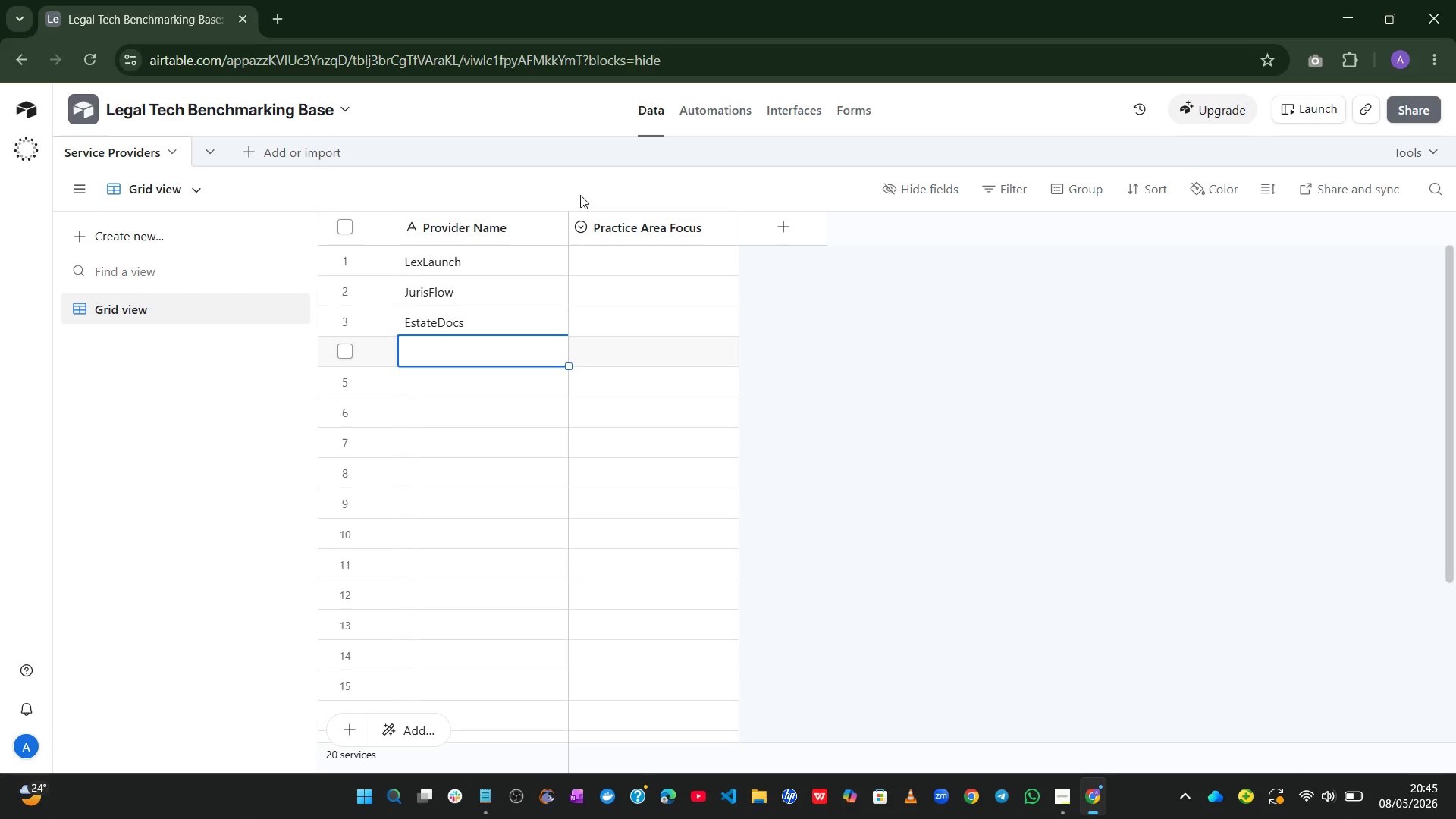 
wait(18.14)
 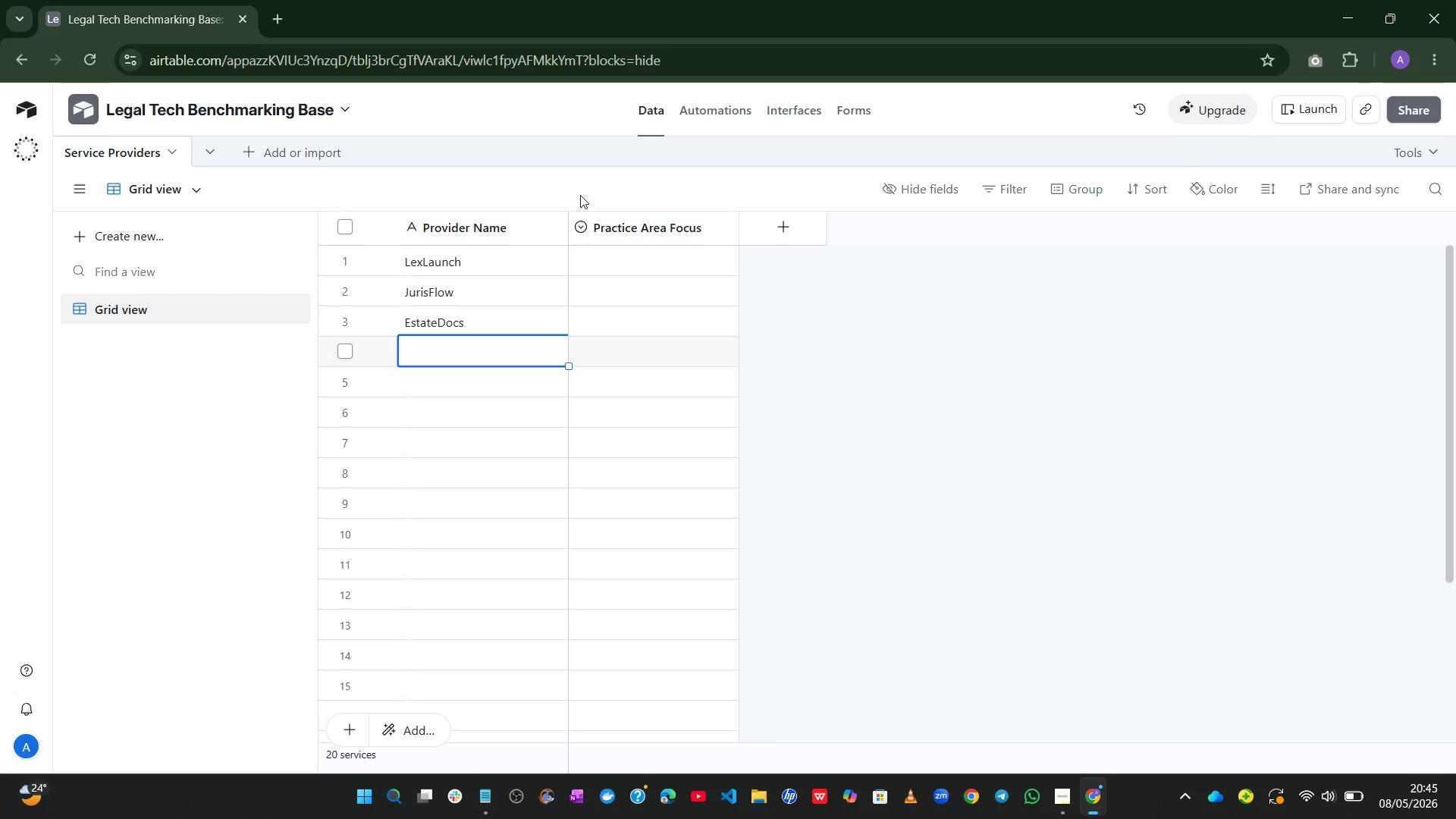 
type(Global)
 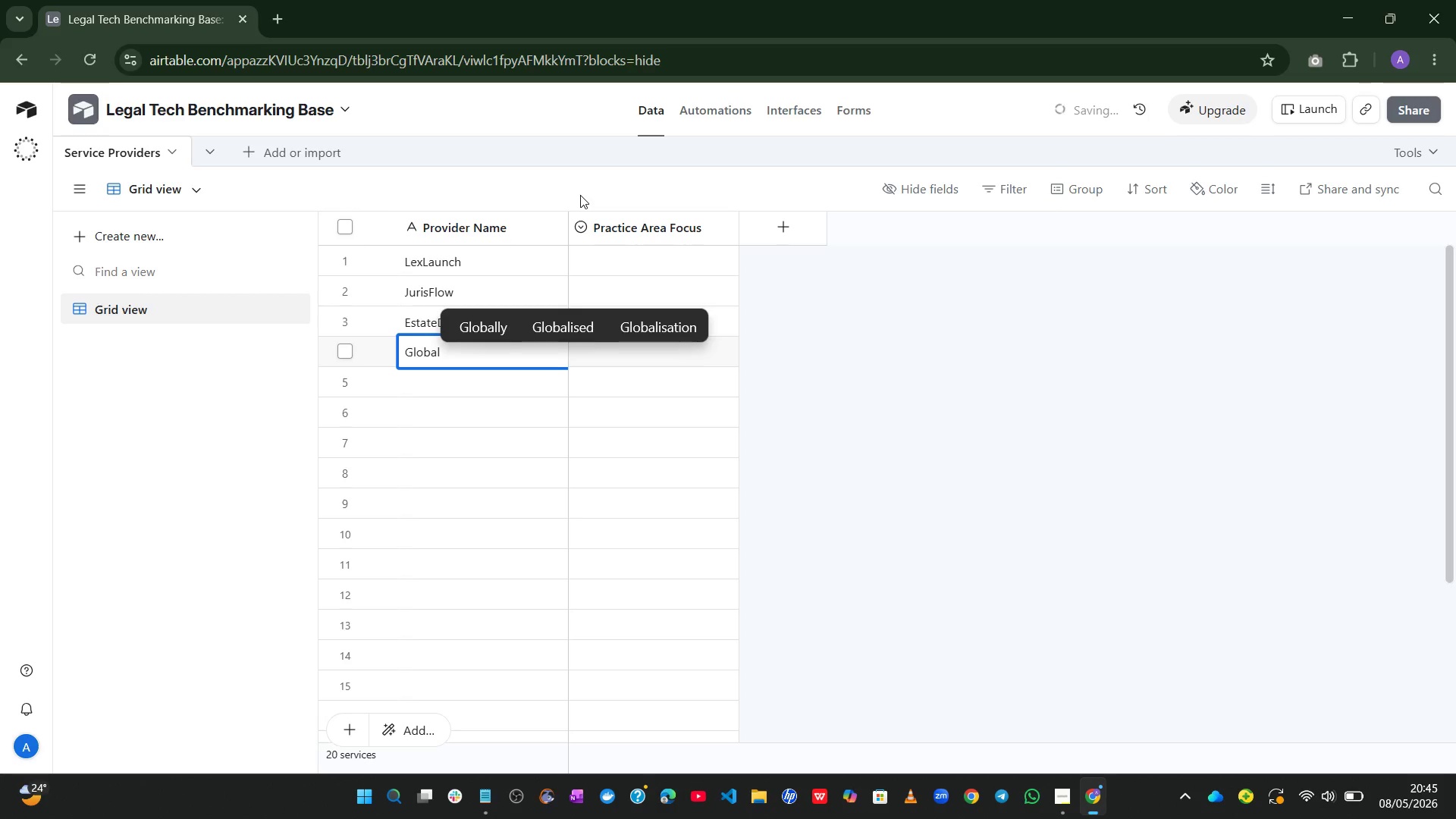 
type(LPO)
 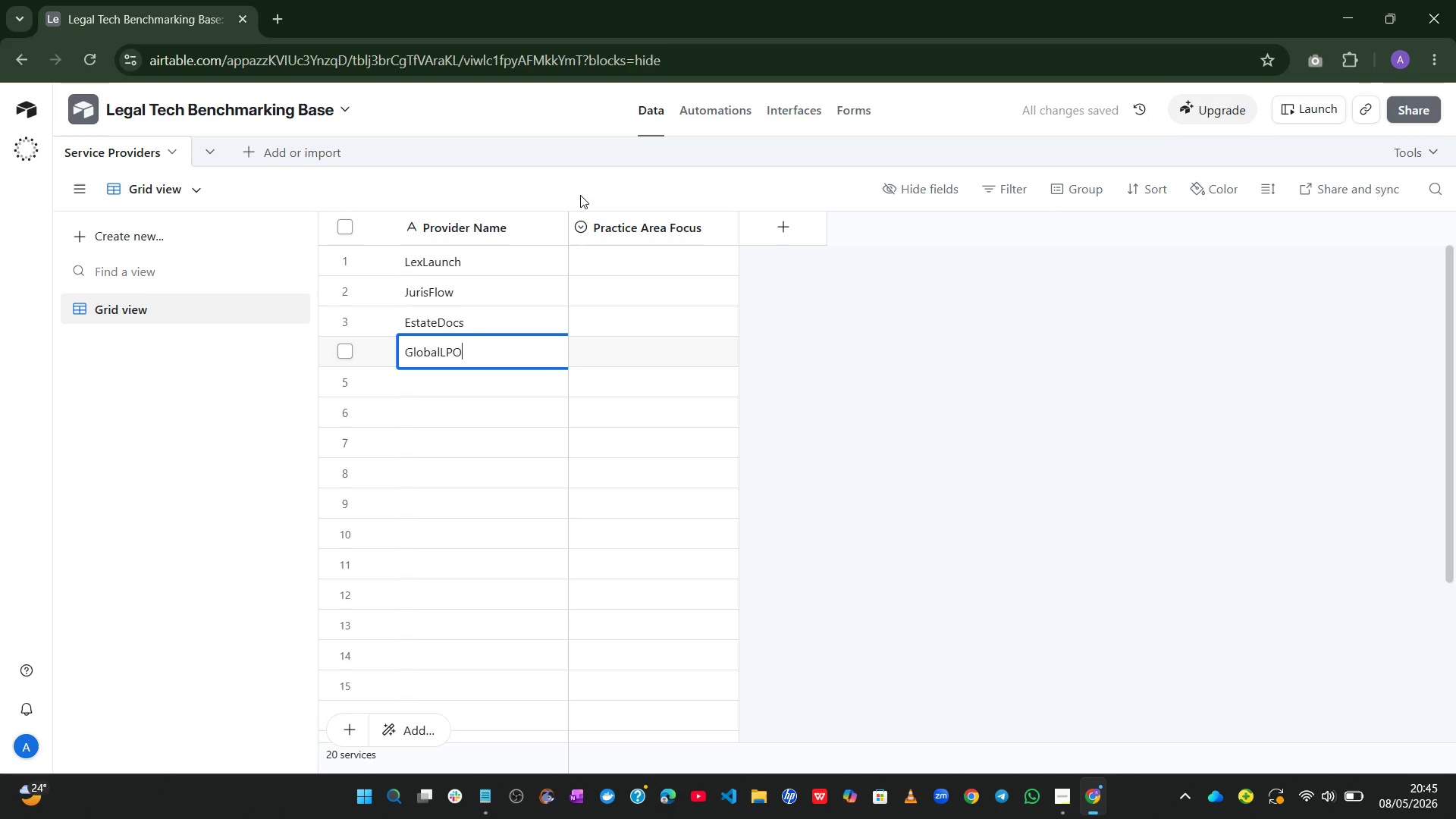 
key(Enter)
 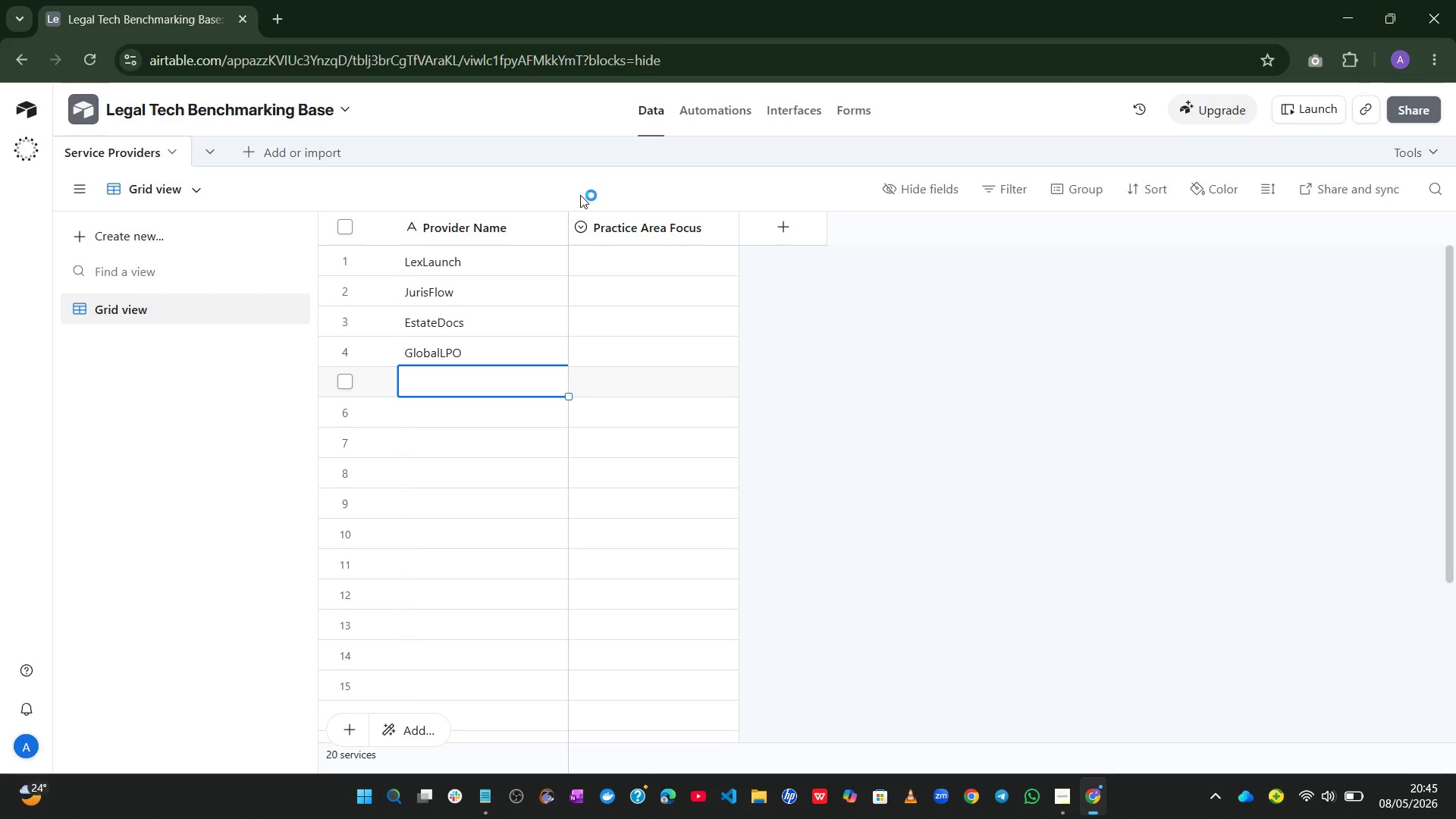 
type(LawBotics)
 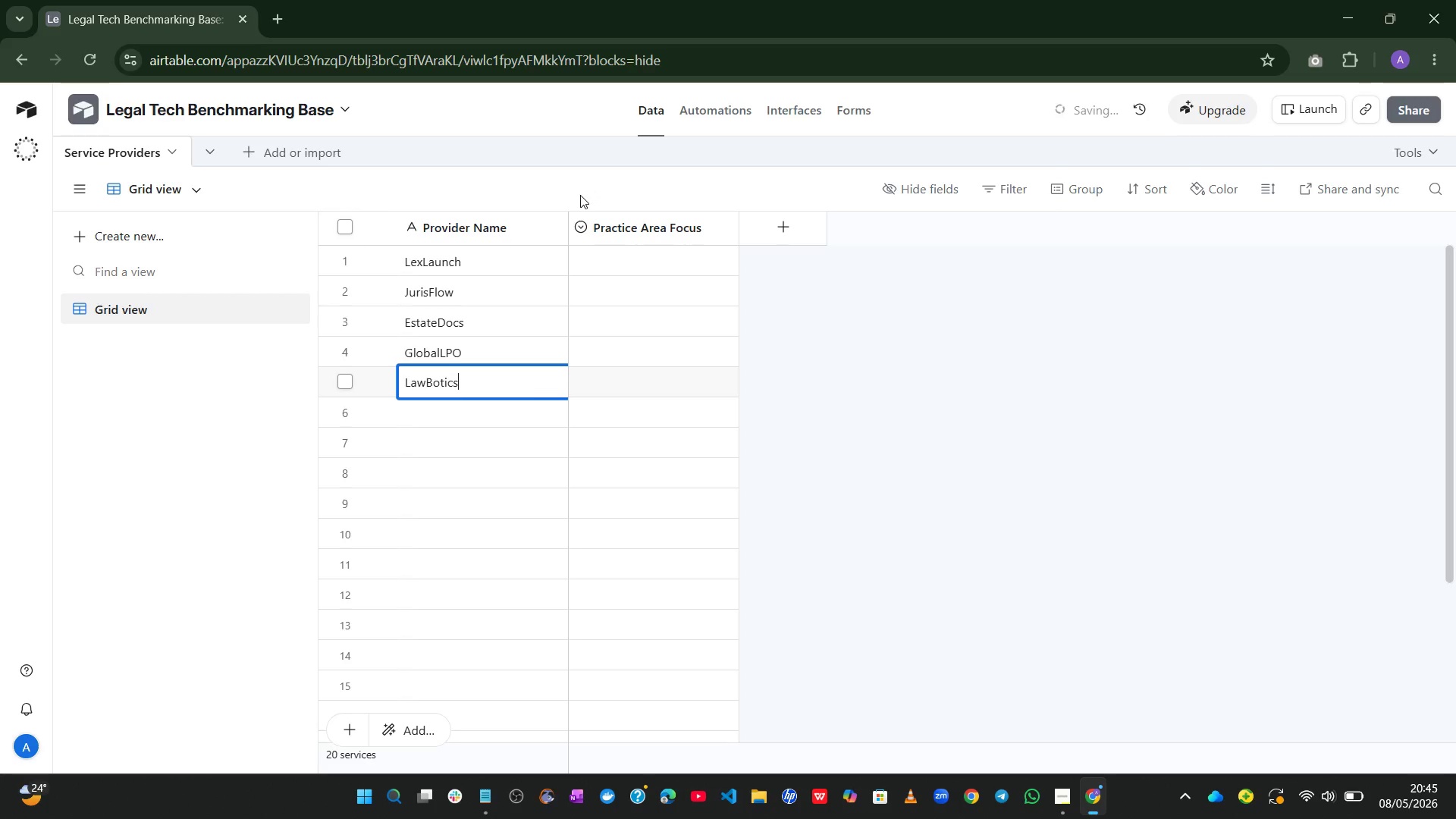 
key(Enter)
 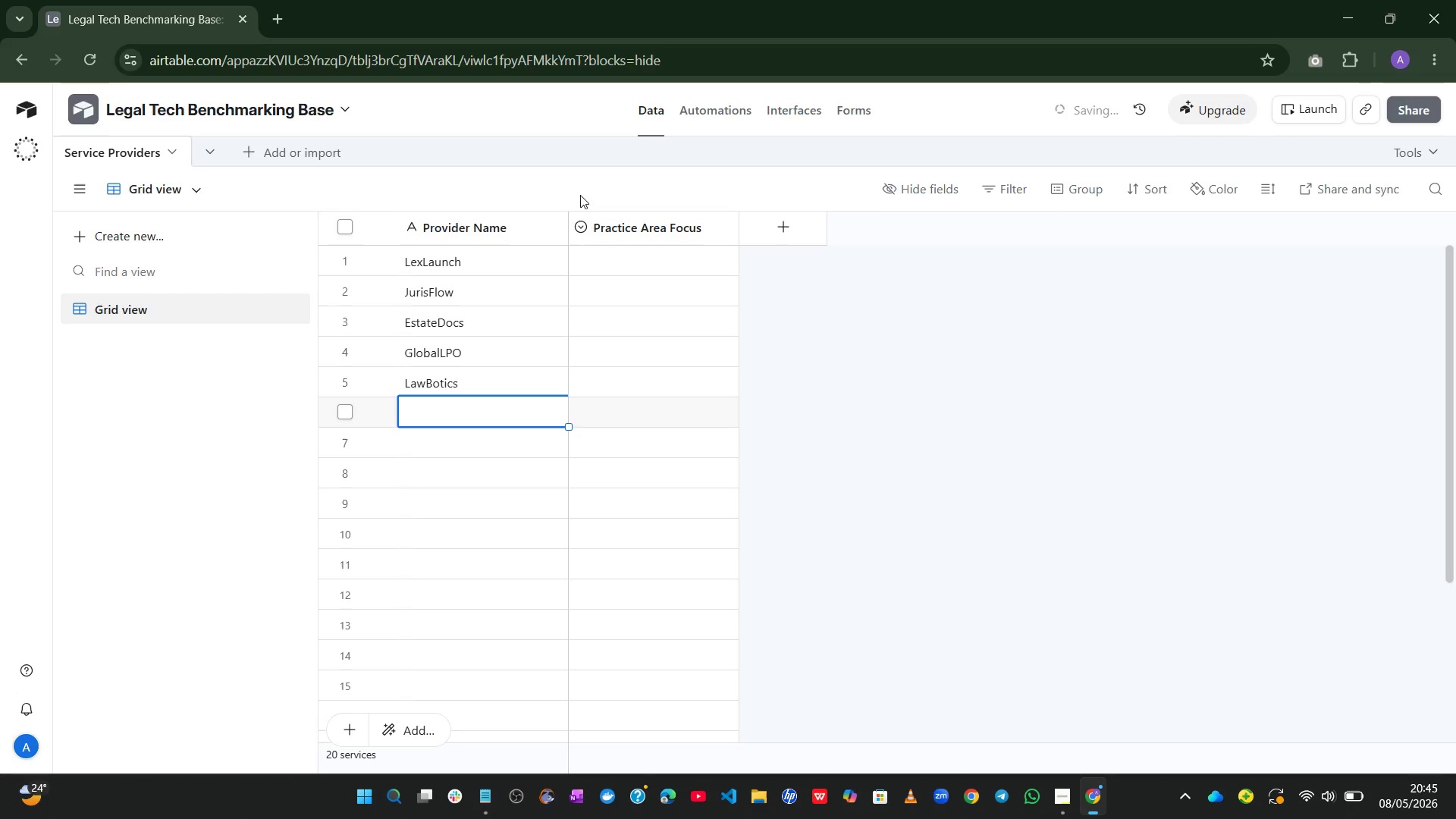 
type(TechLegal)
 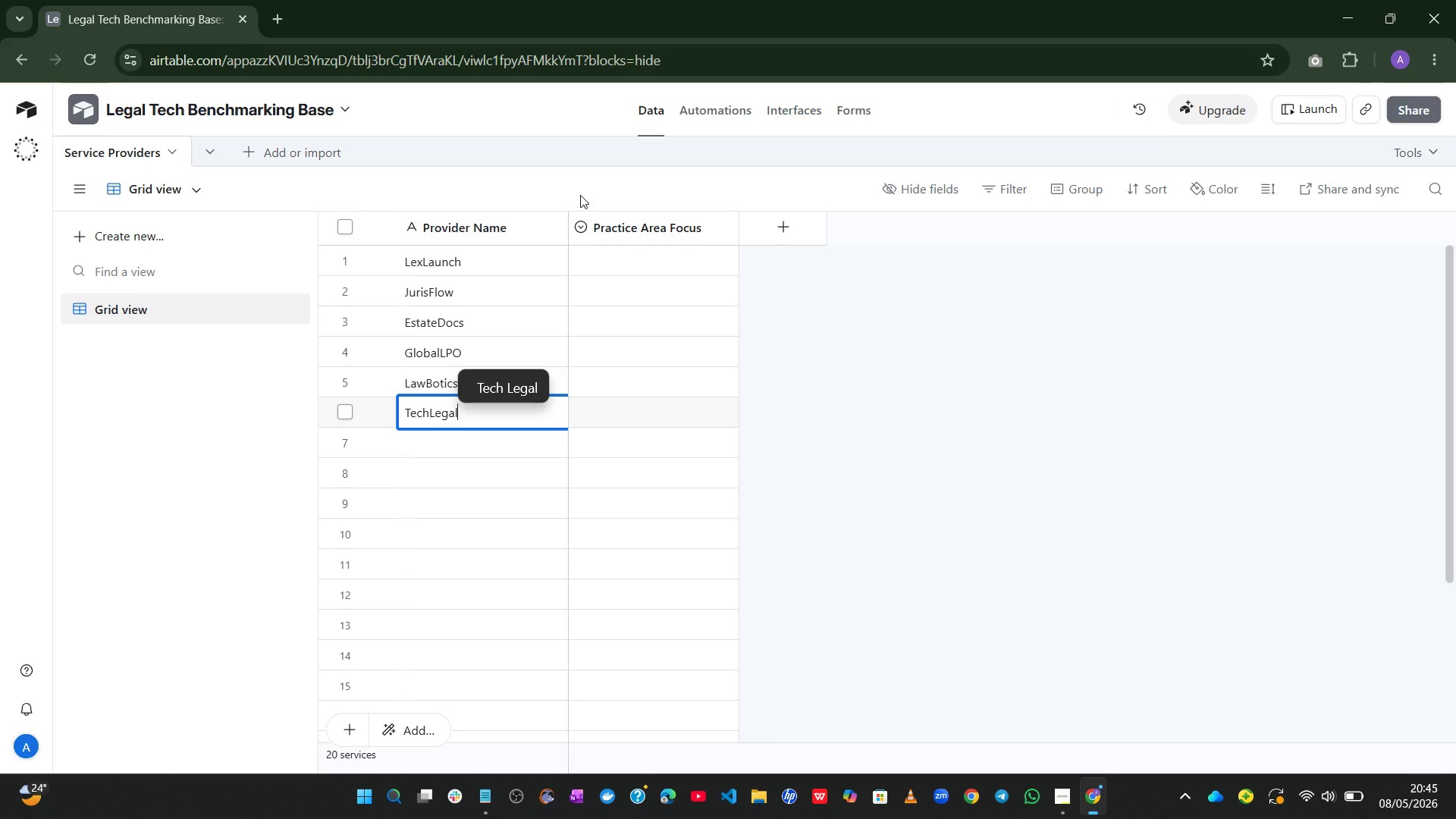 
key(Enter)
 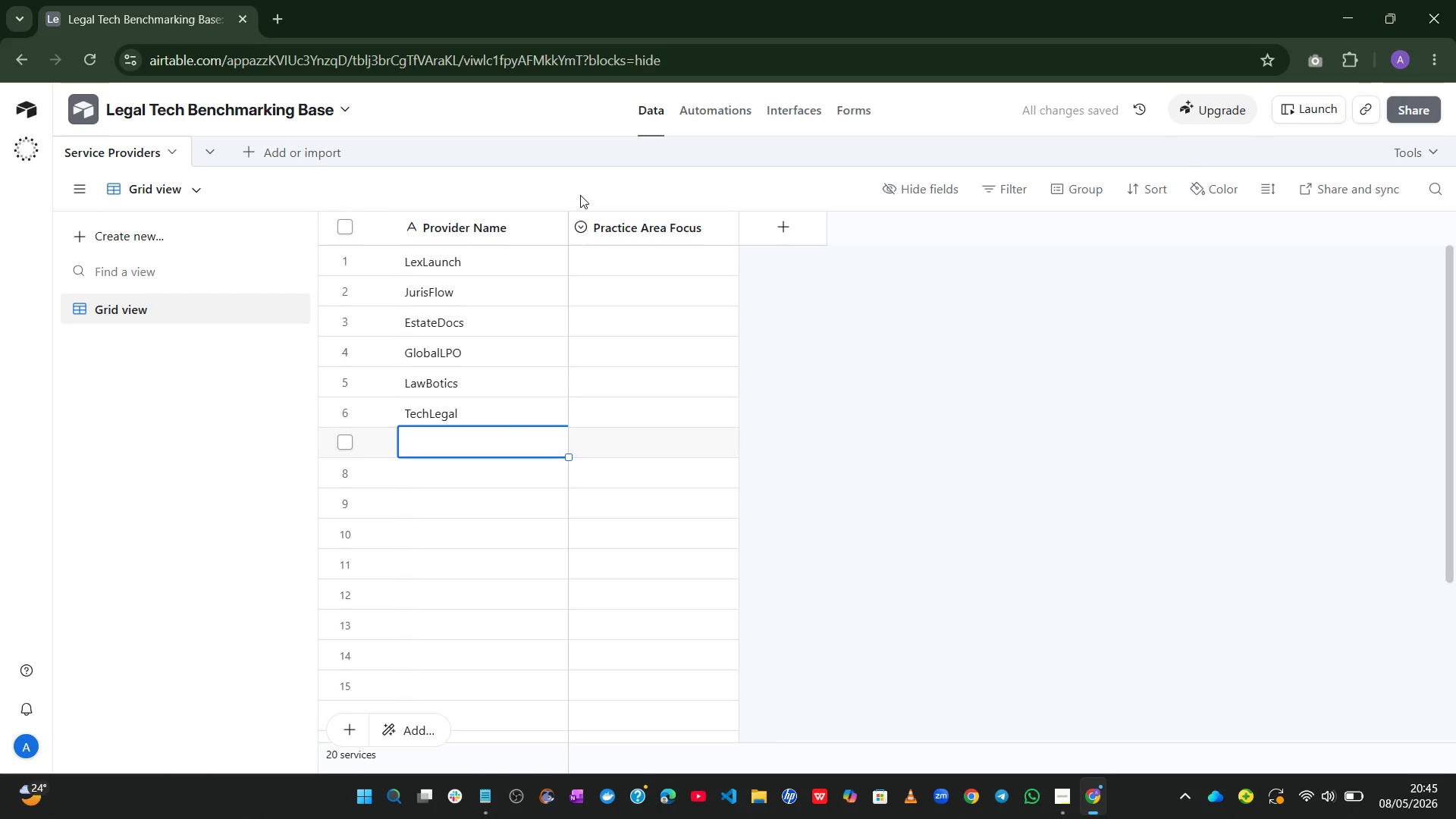 
wait(5.47)
 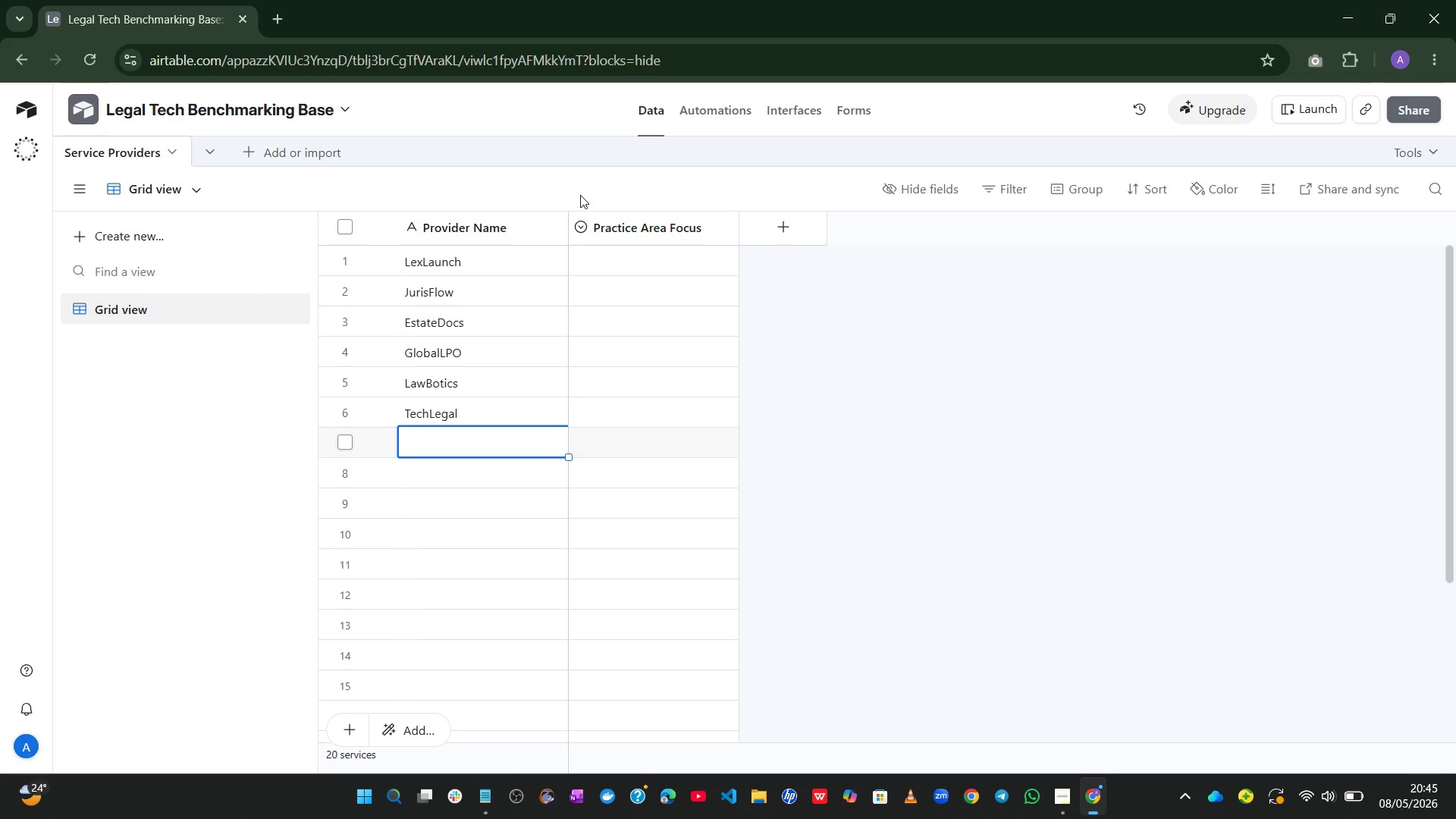 
type(CaeCracker)
 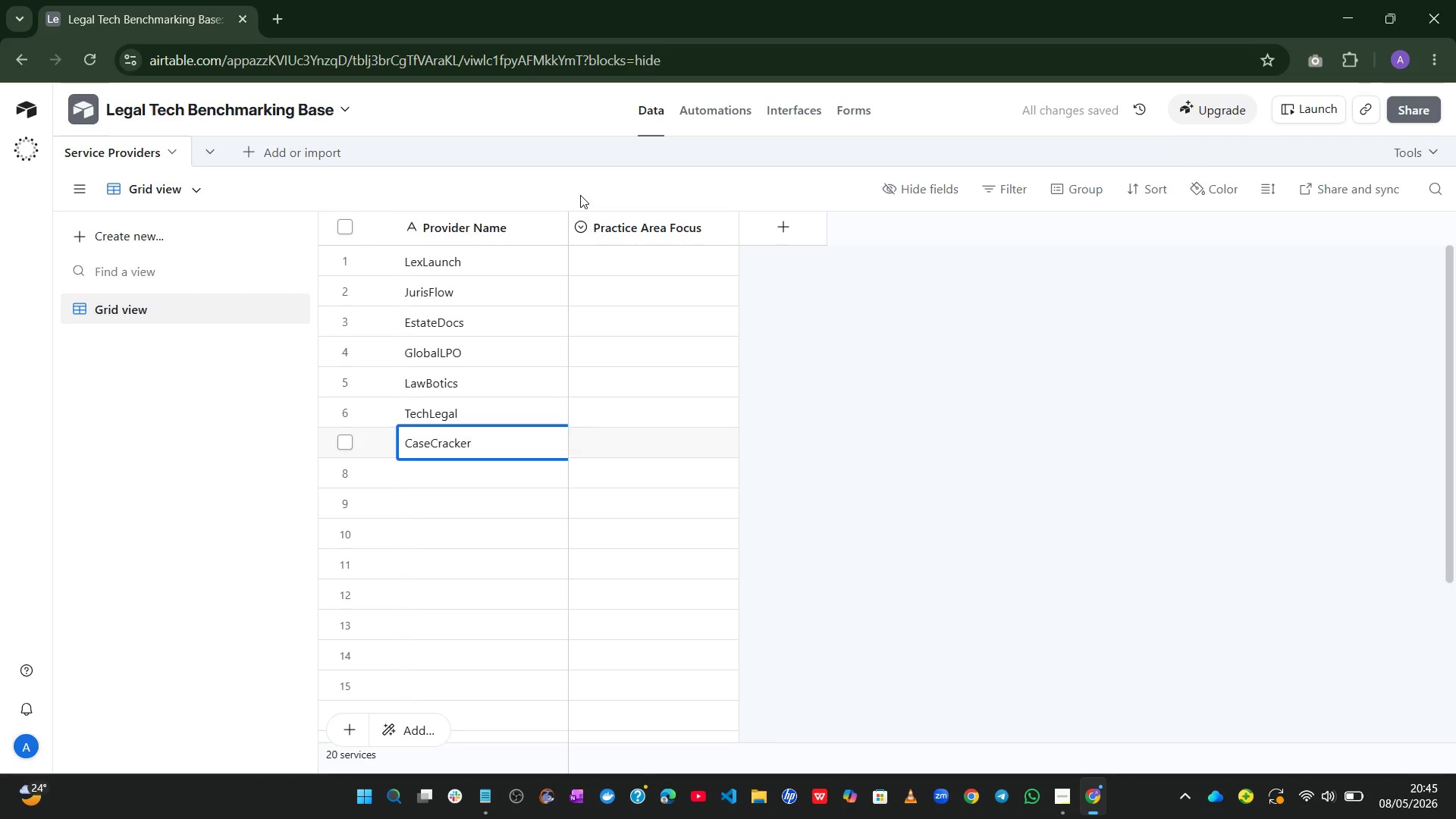 
hold_key(key=S, duration=0.34)
 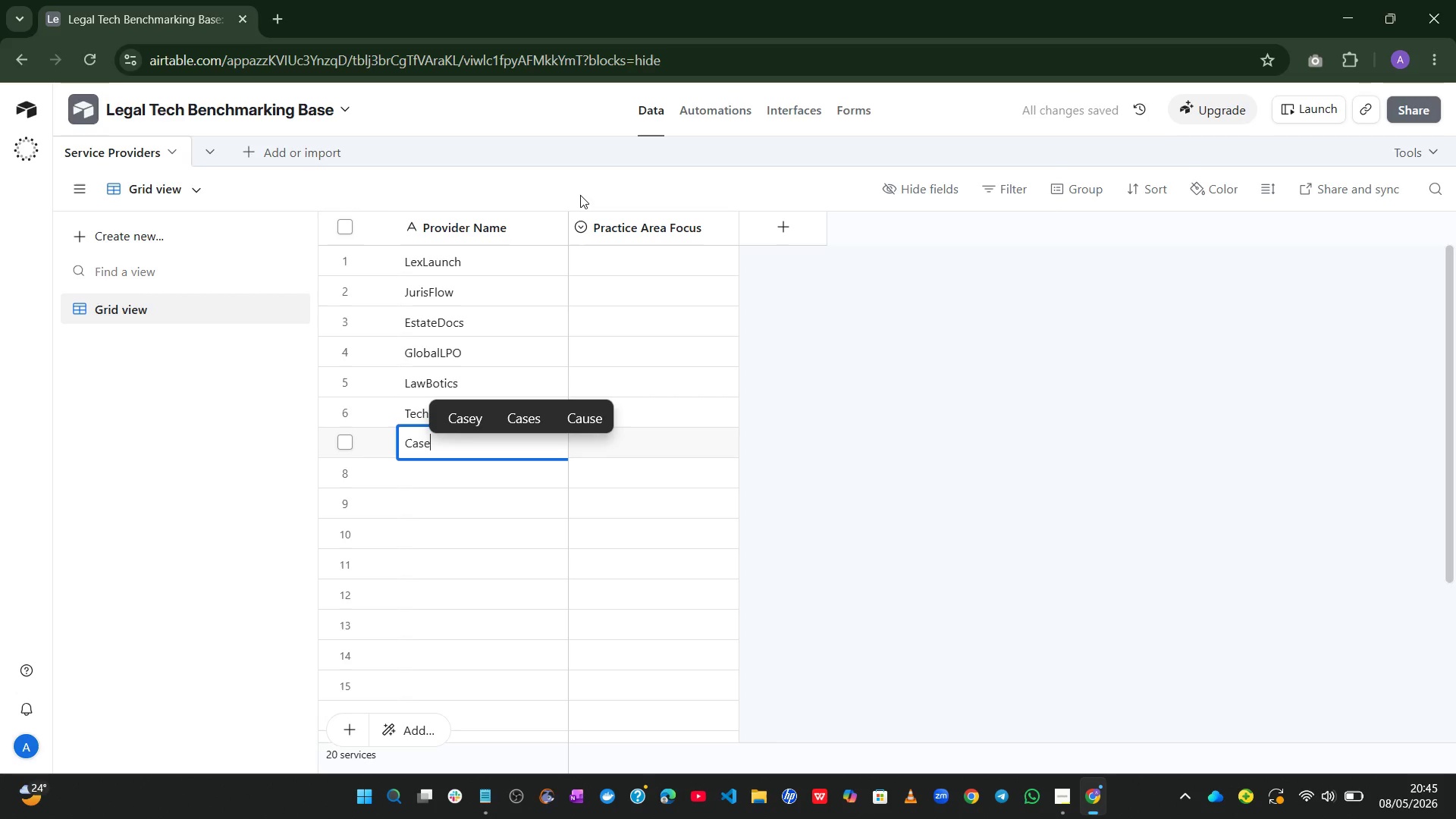 
key(Enter)
 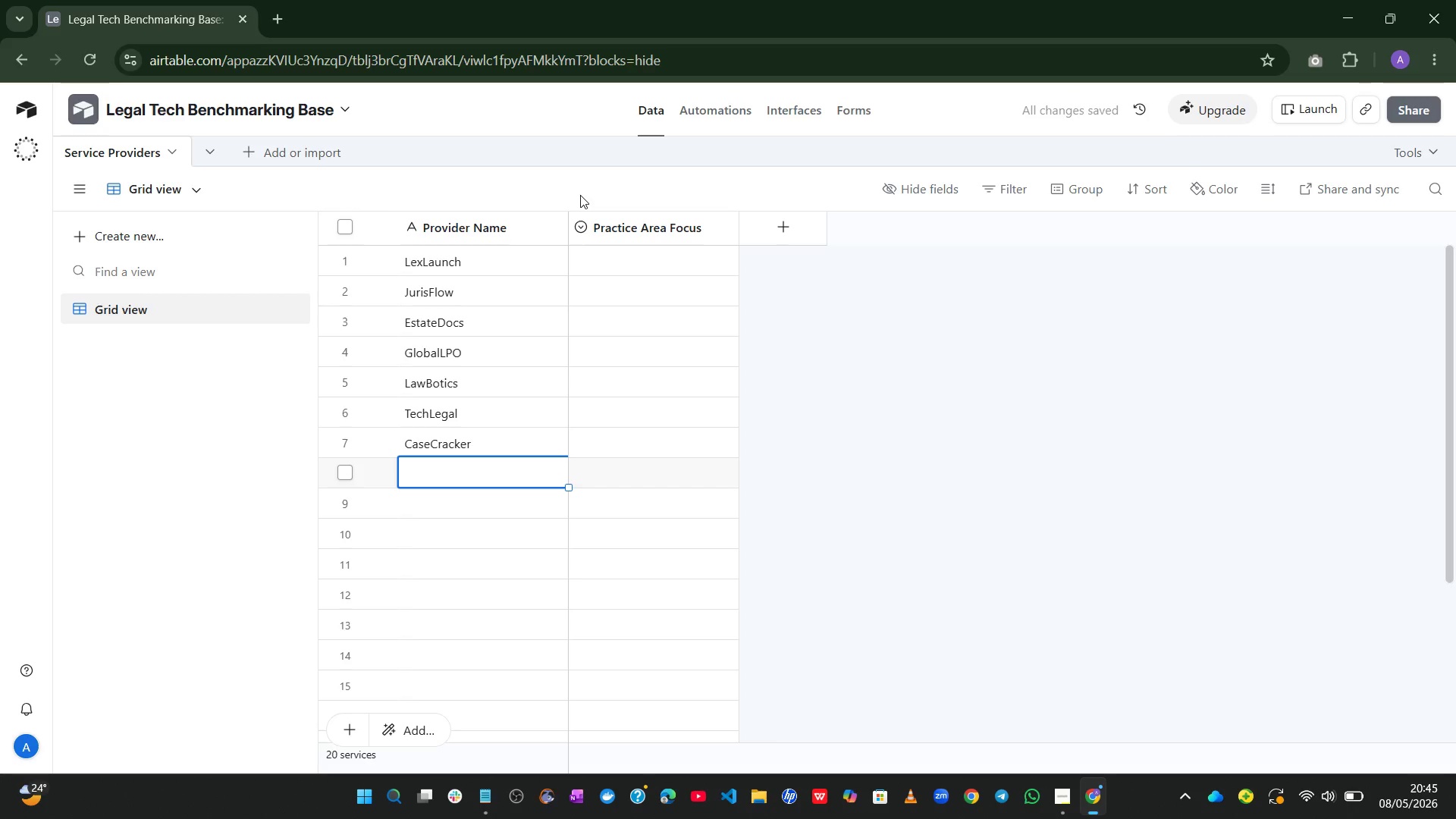 
wait(7.31)
 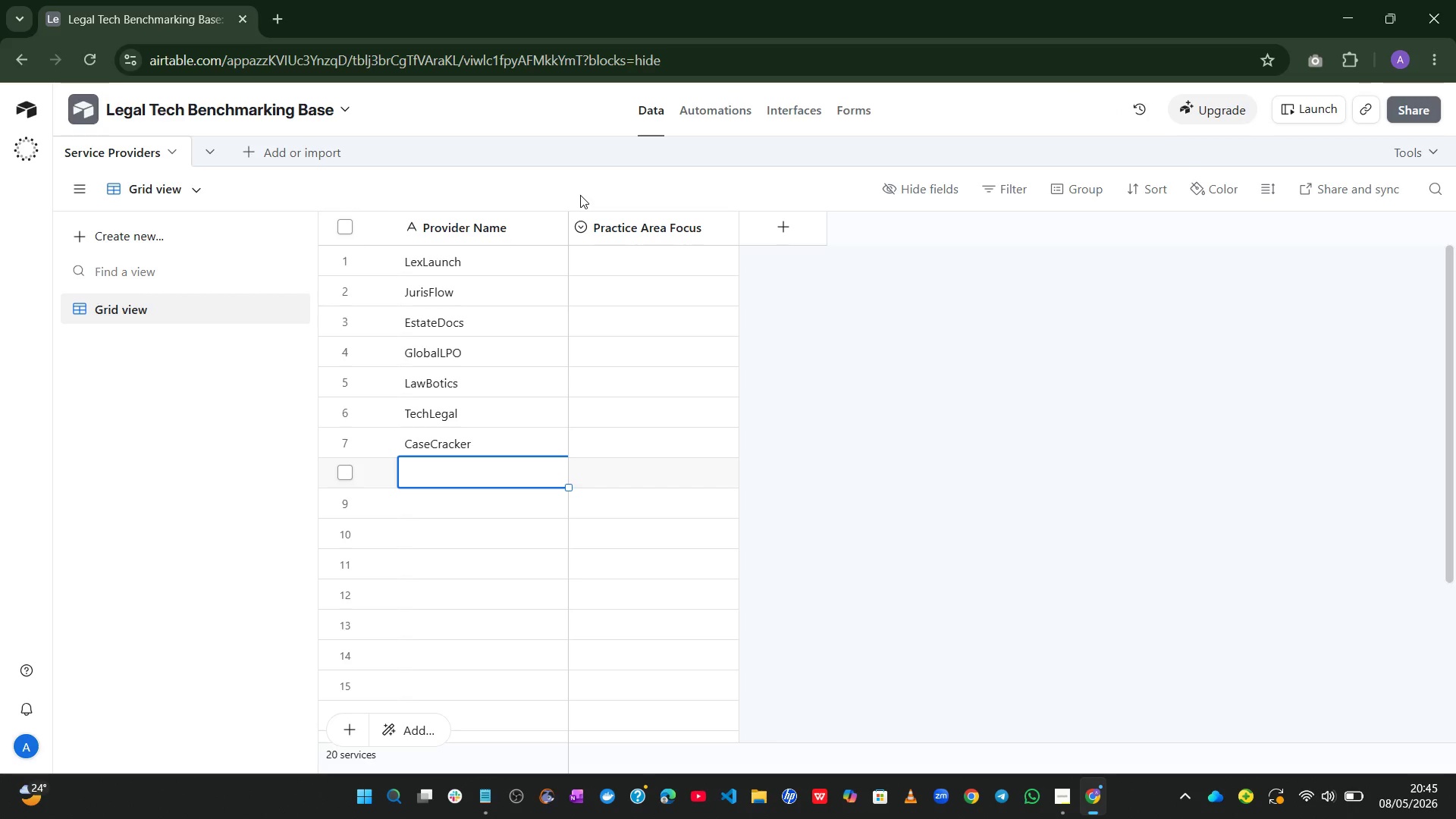 
type(DraftMaster)
 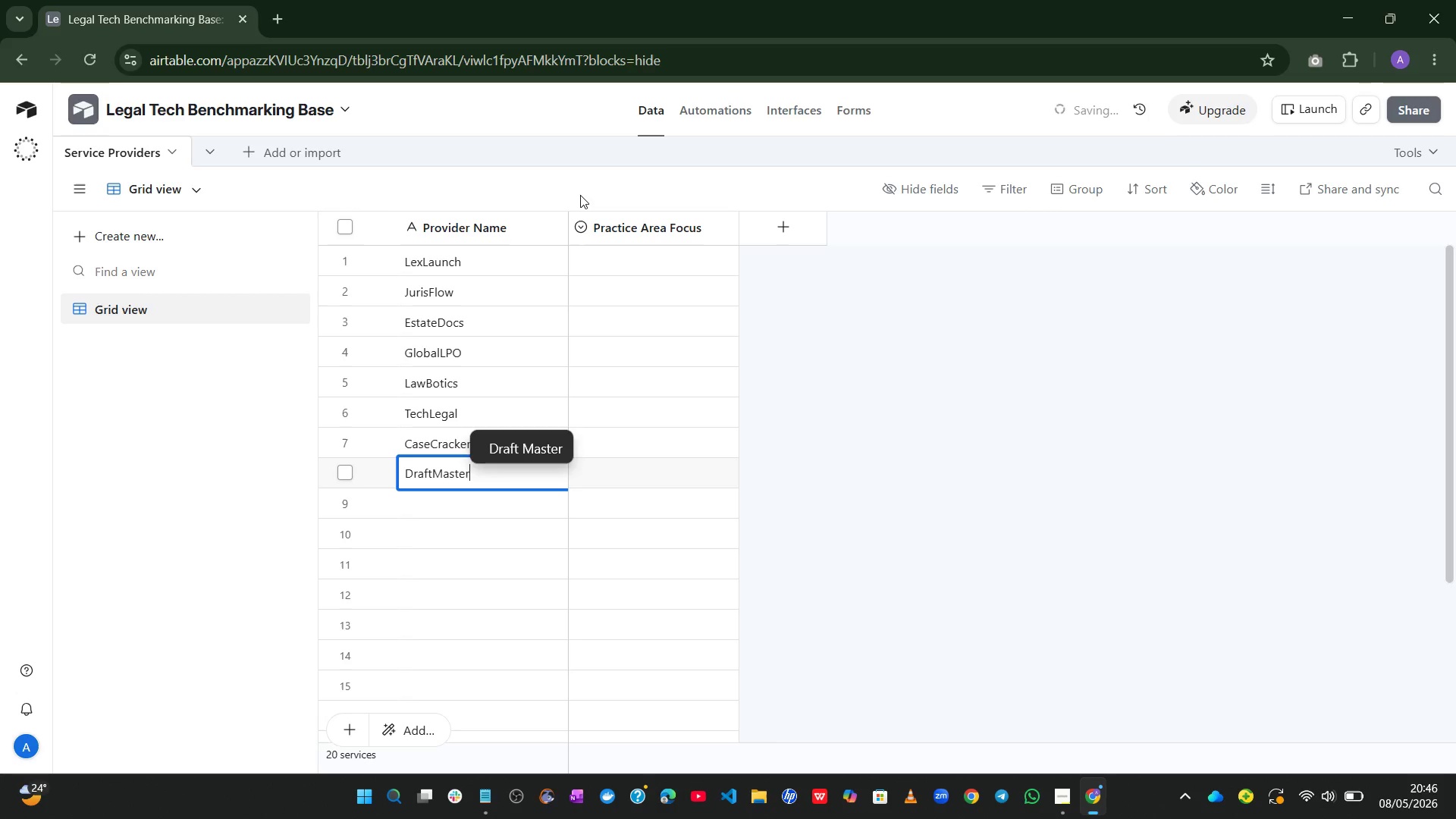 
left_click([1075, 719])